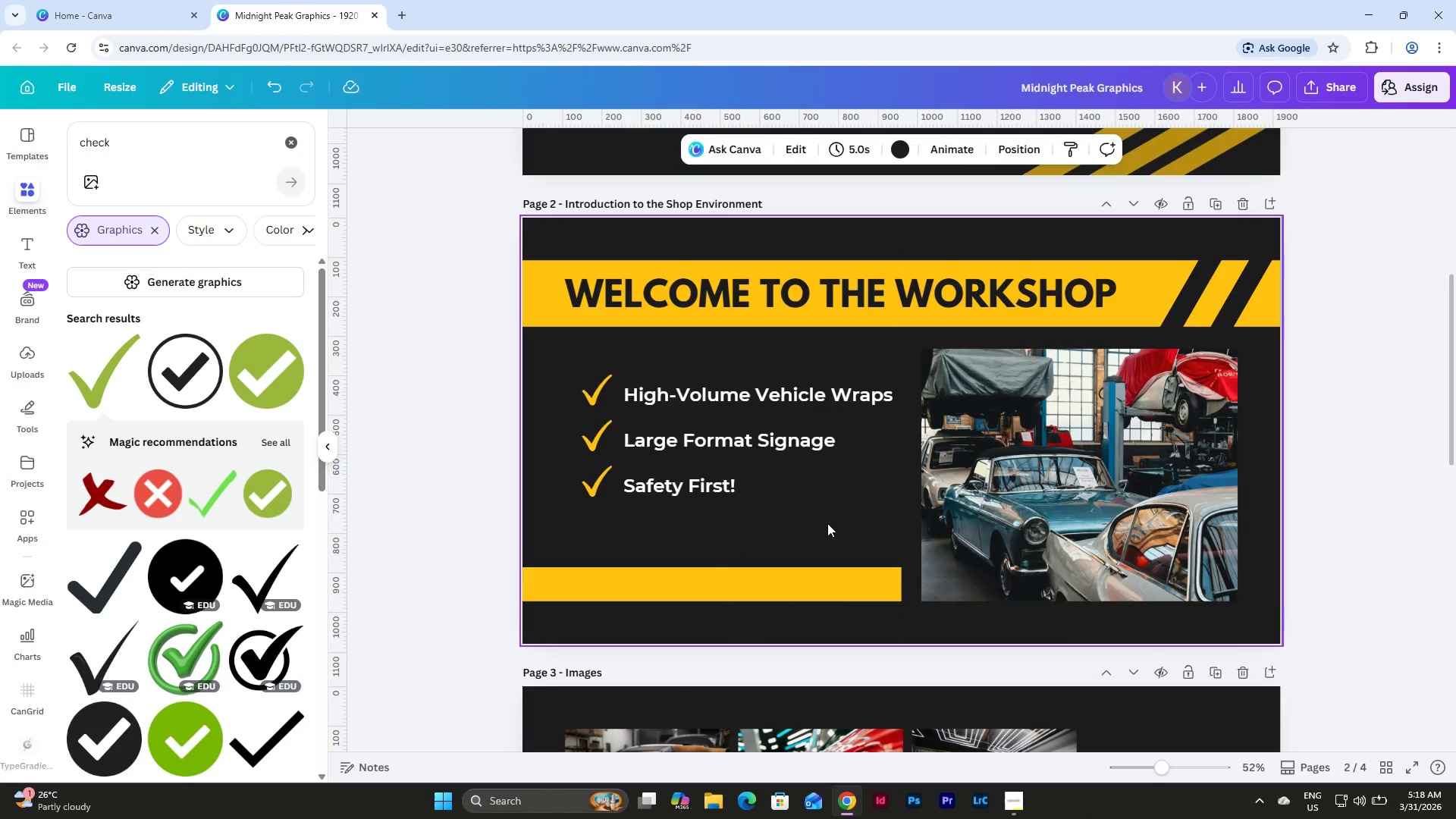 
scroll: coordinate [1109, 440], scroll_direction: up, amount: 3.0
 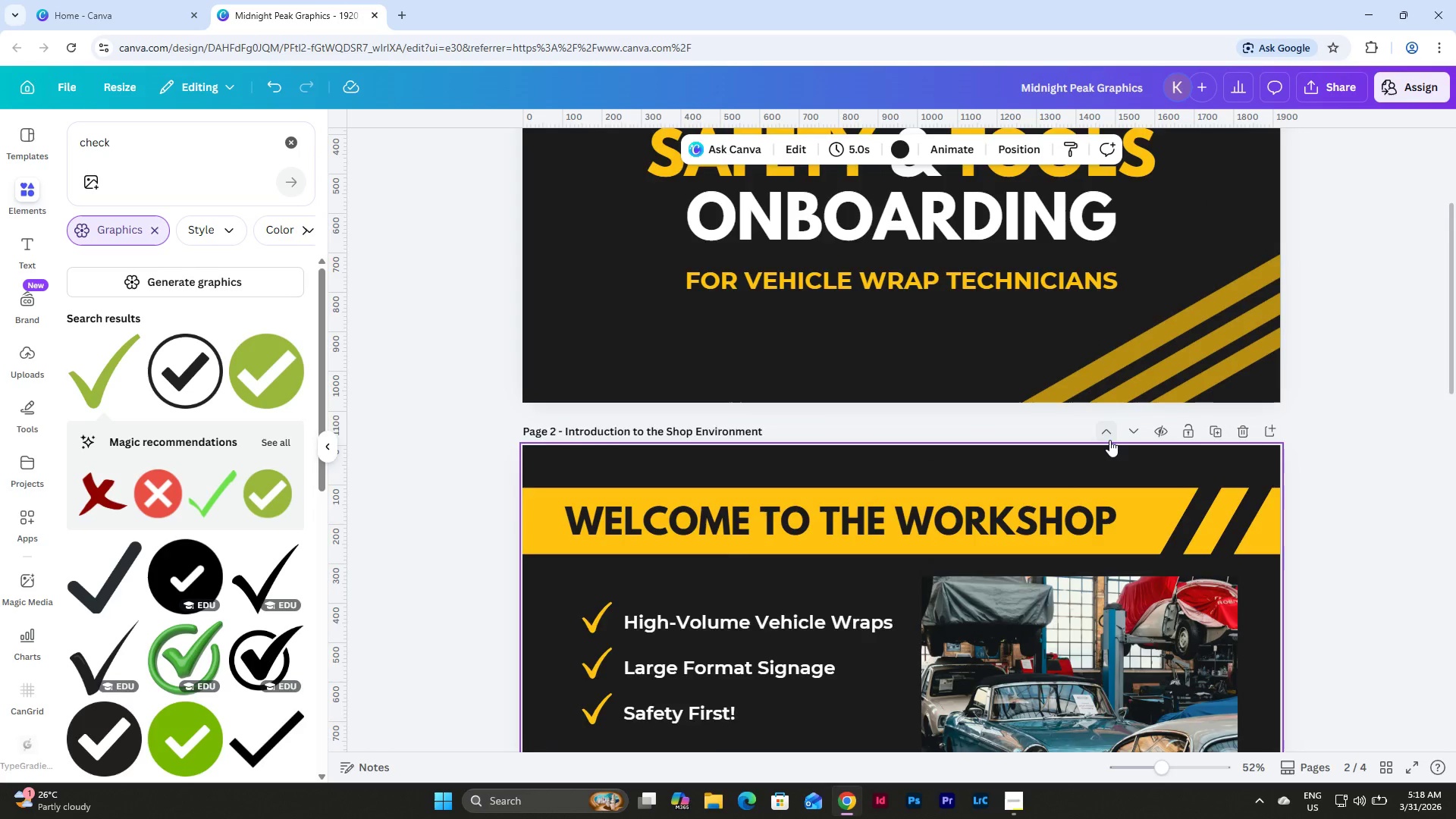 
scroll: coordinate [927, 414], scroll_direction: down, amount: 3.0
 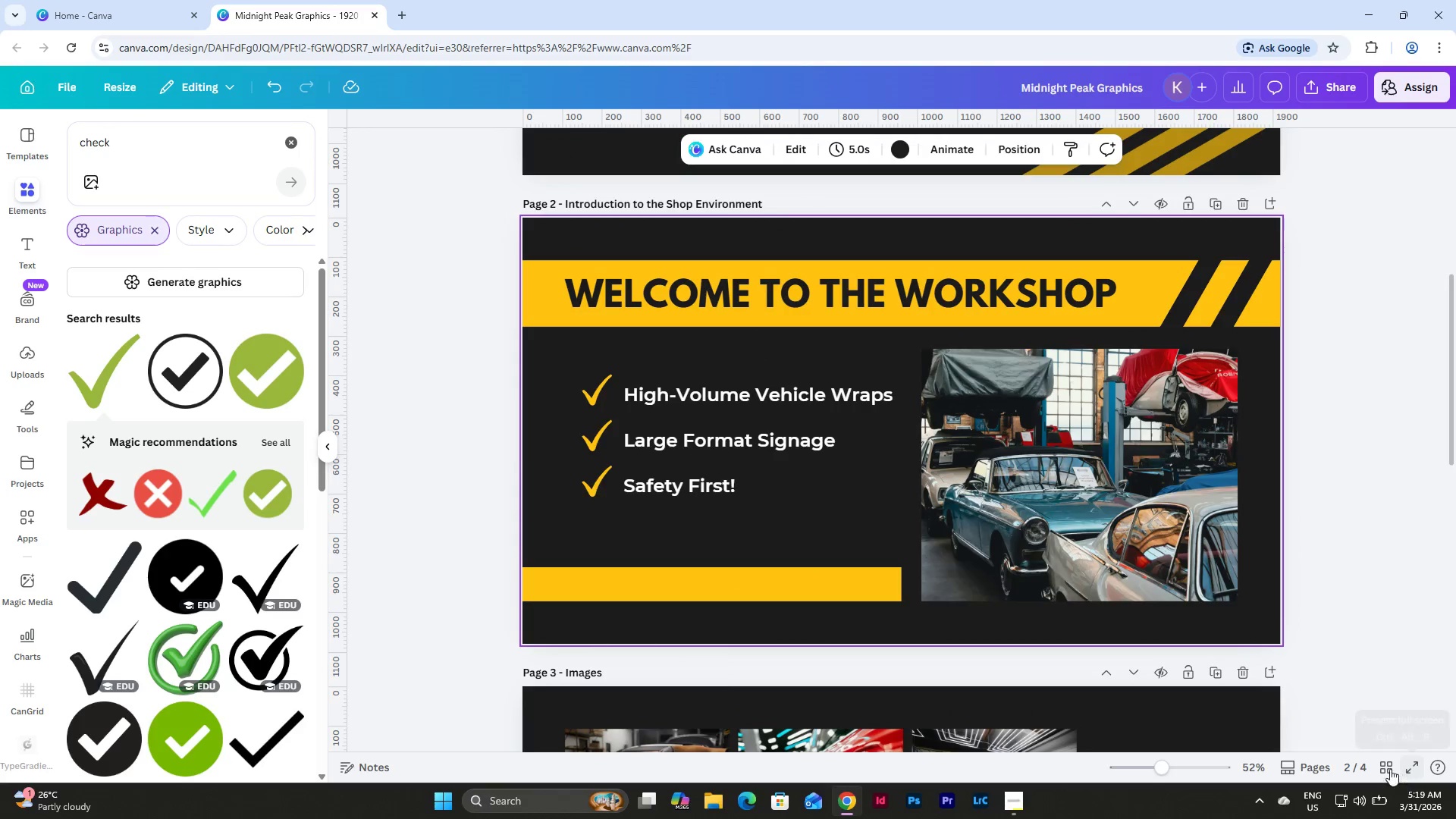 
left_click([1385, 767])
 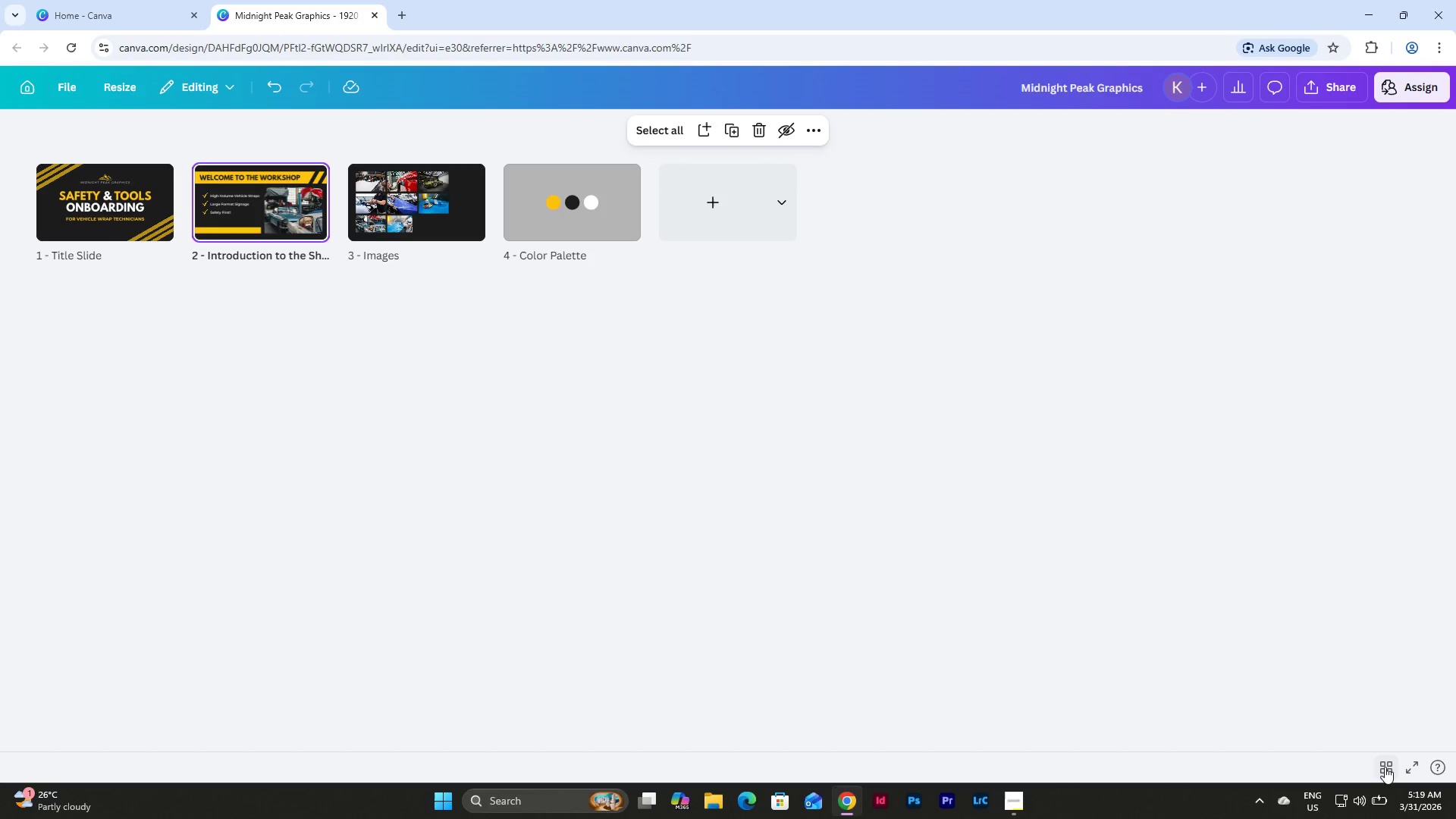 
left_click([1385, 767])
 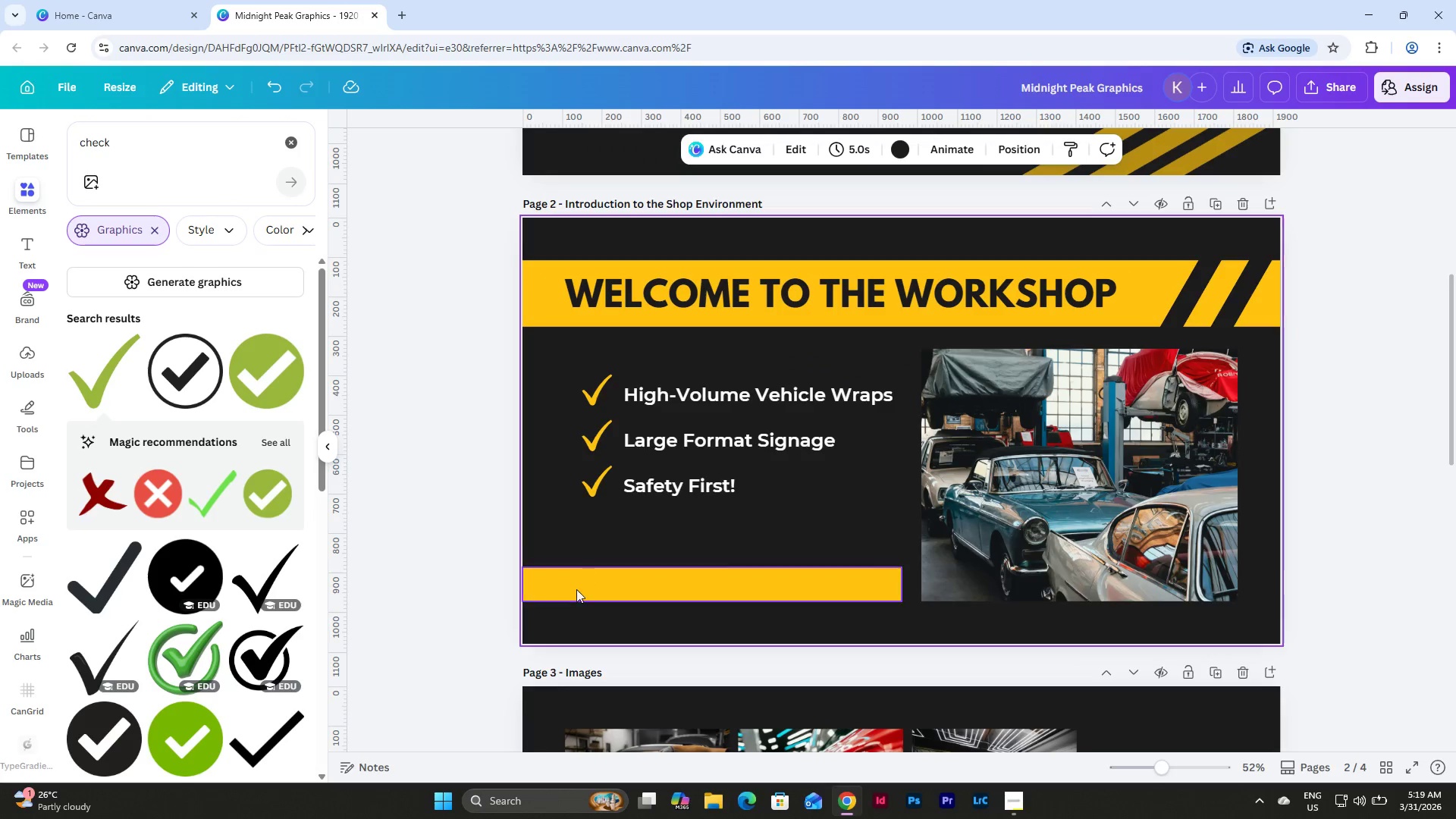 
left_click([124, 155])
 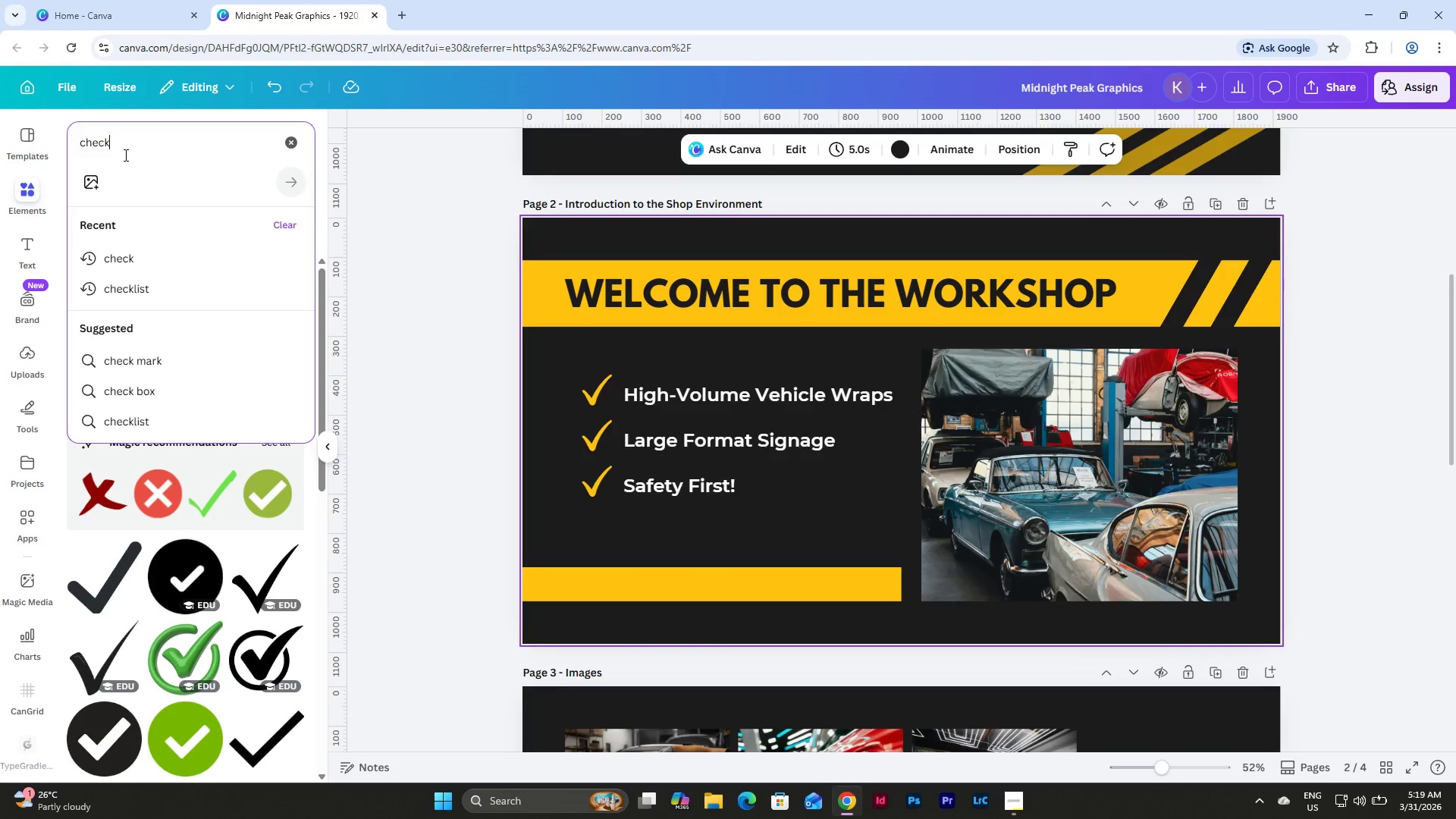 
left_click_drag(start_coordinate=[127, 149], to_coordinate=[61, 155])
 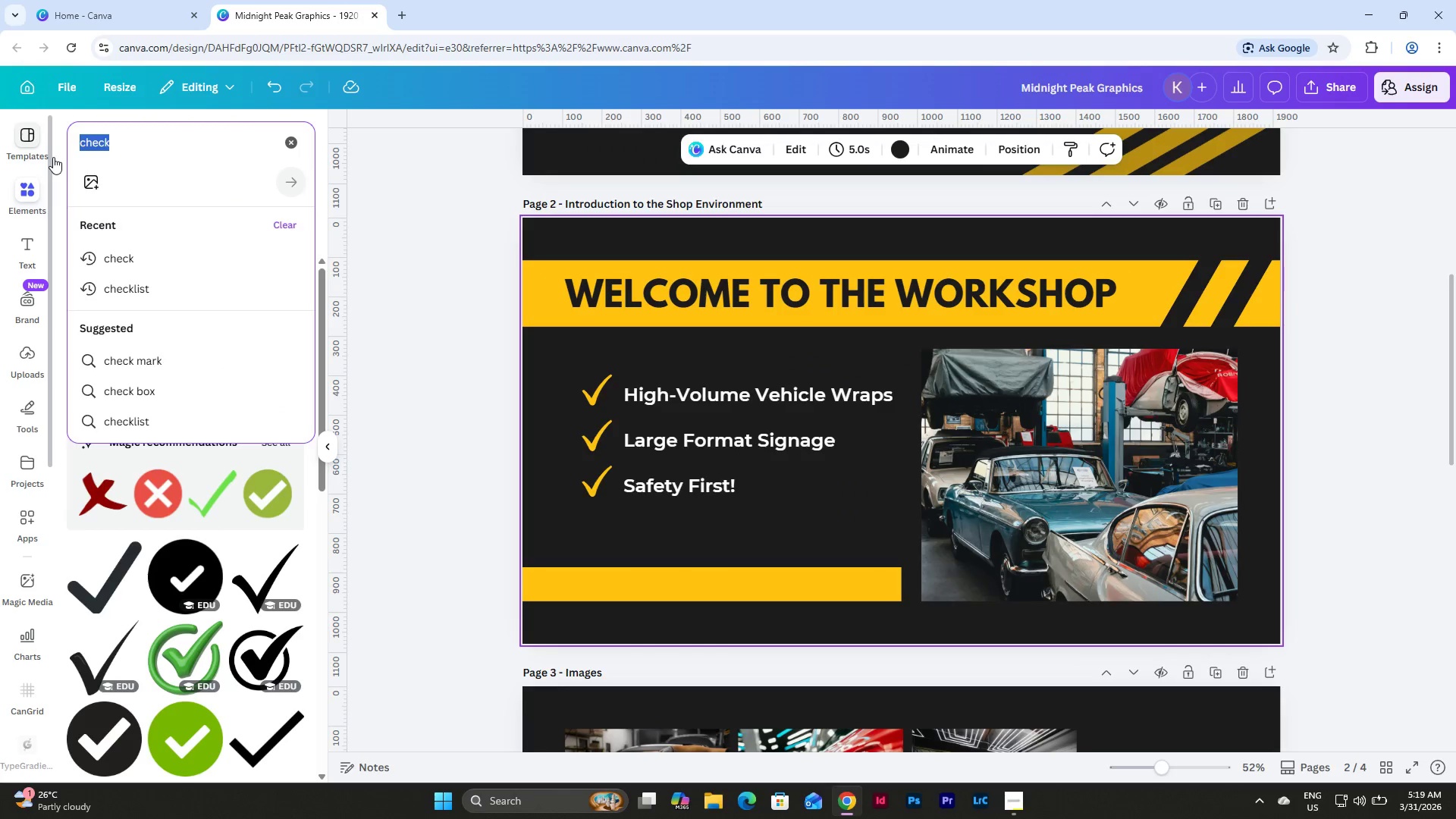 
key(S)
 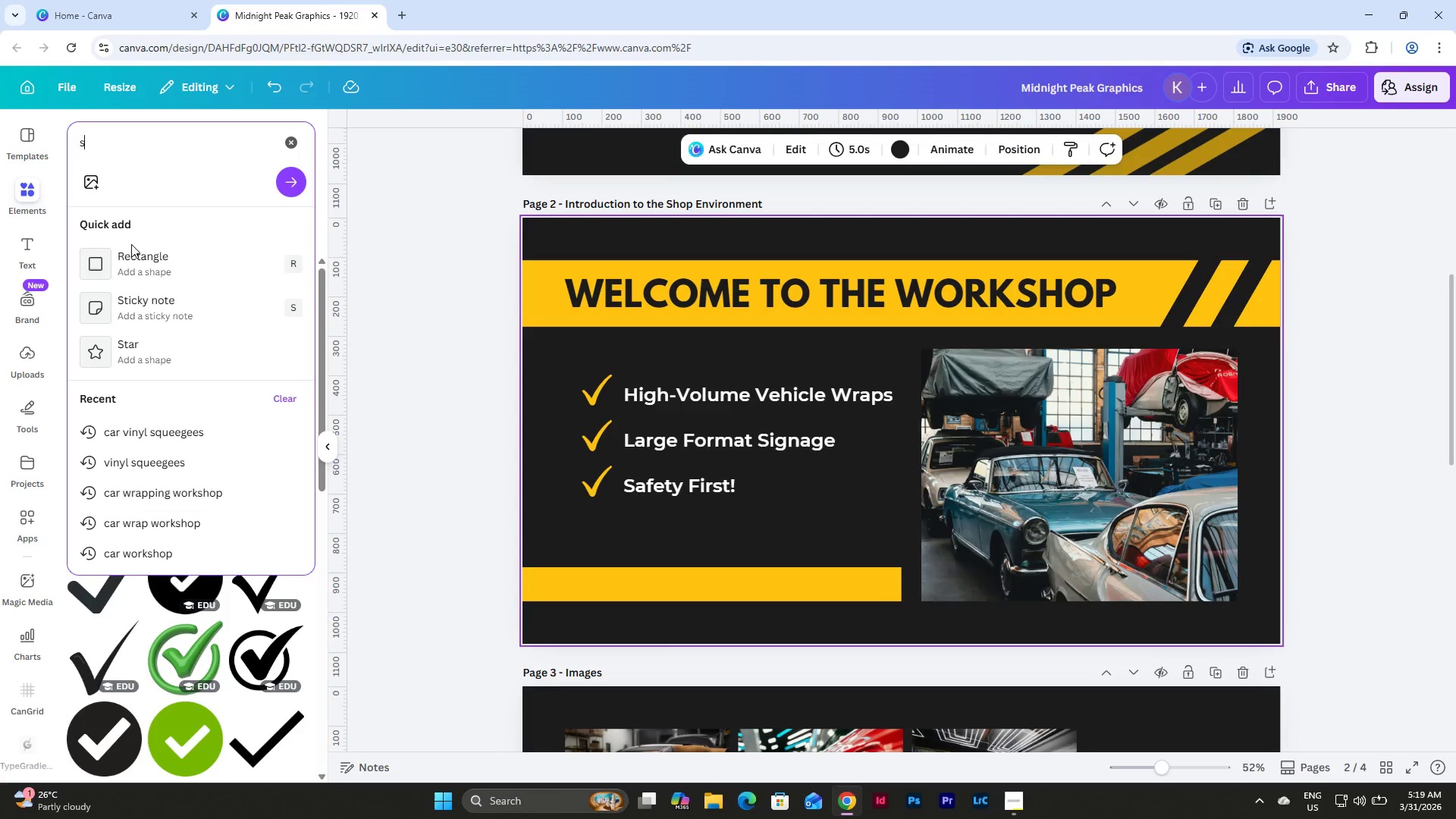 
left_click([138, 271])
 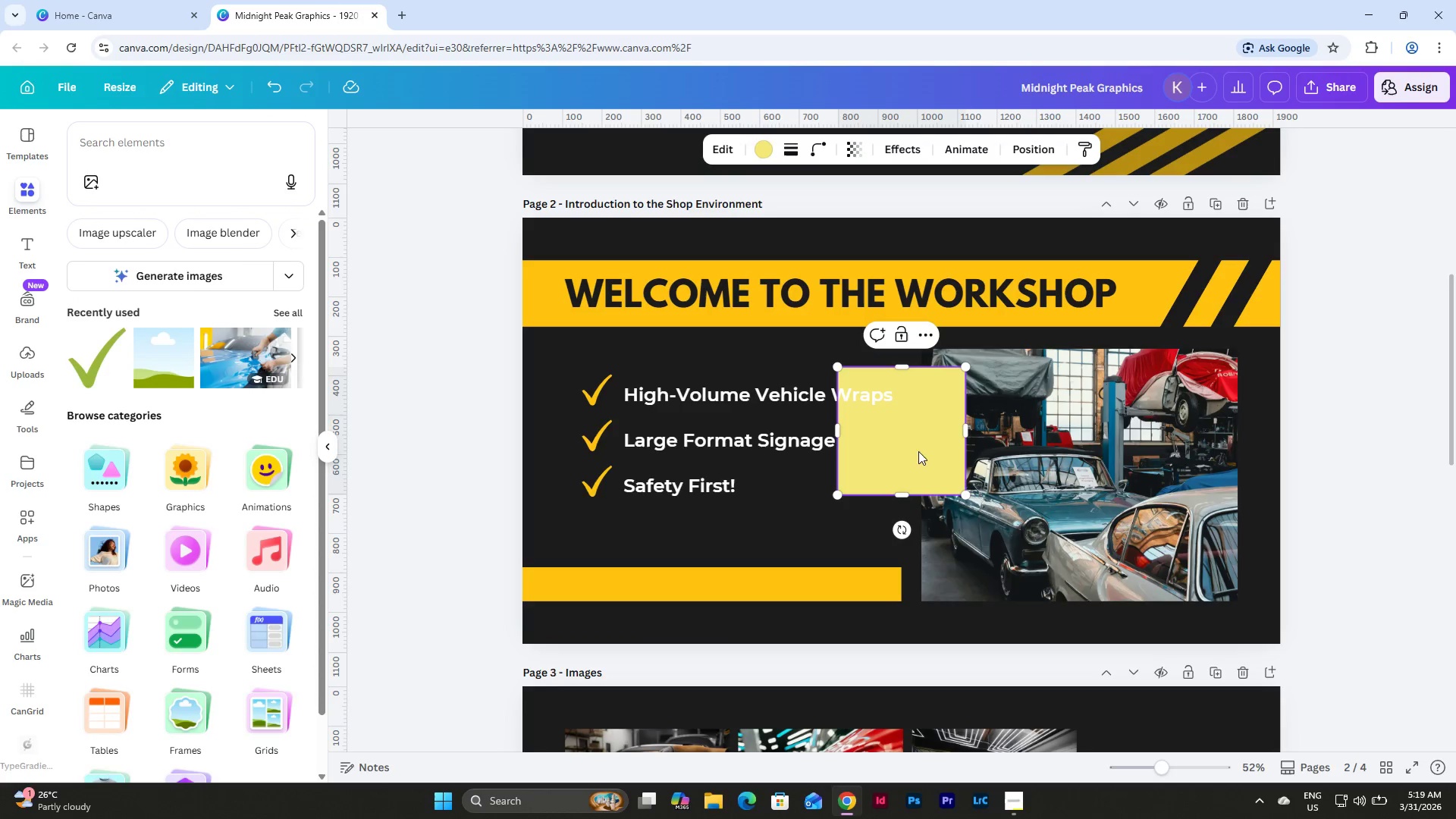 
left_click_drag(start_coordinate=[929, 458], to_coordinate=[813, 539])
 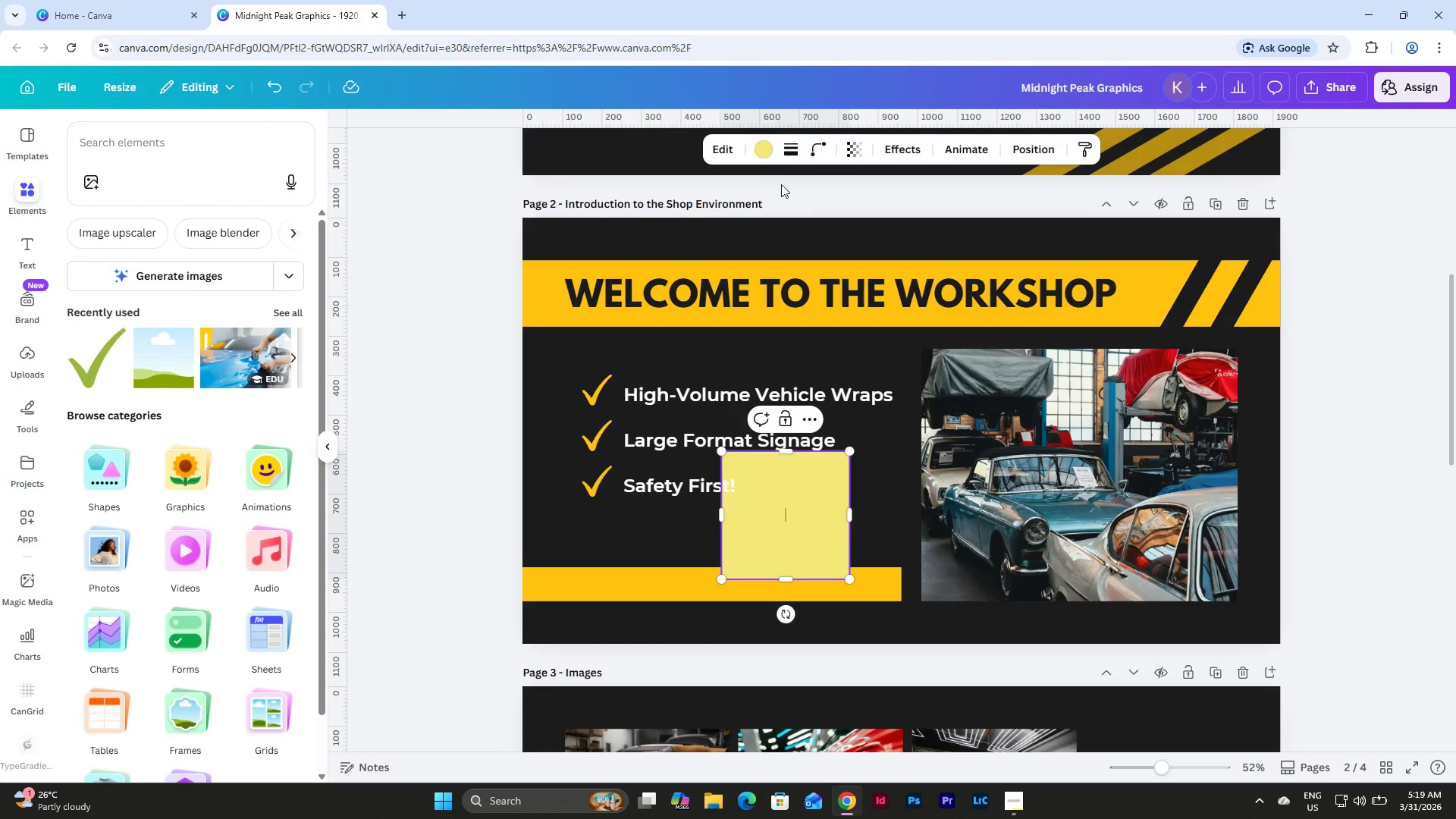 
left_click([756, 150])
 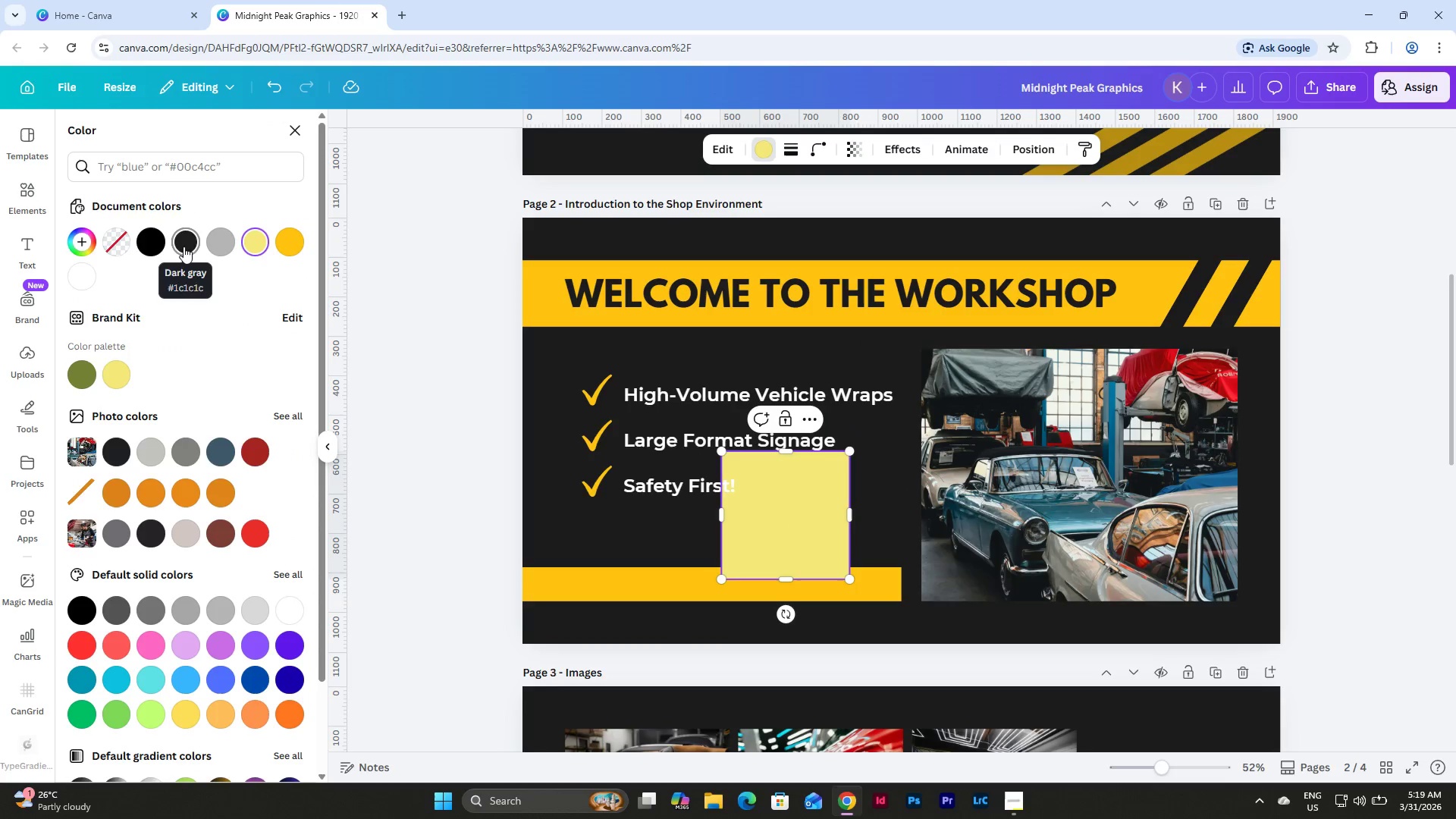 
left_click([186, 243])
 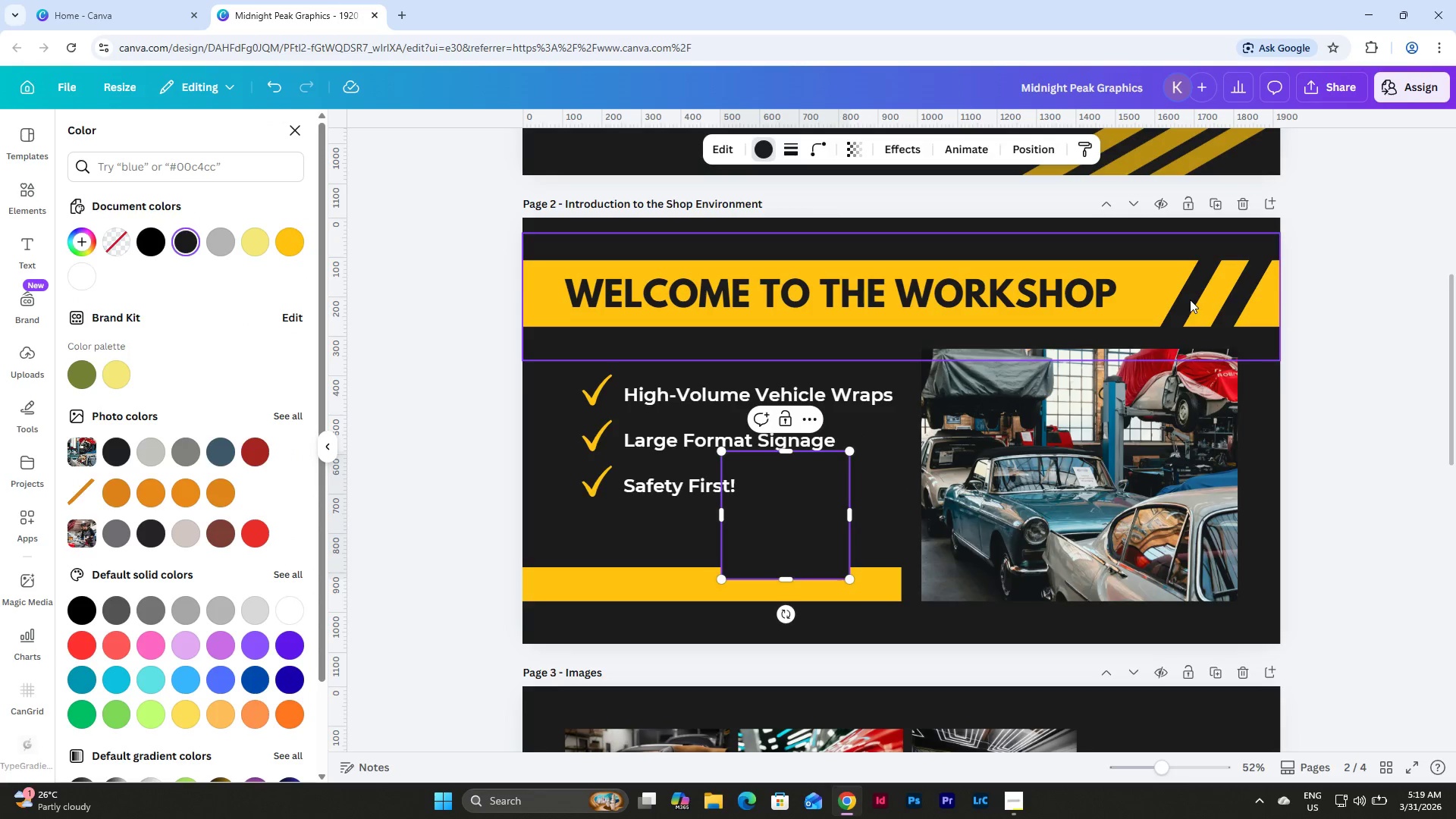 
double_click([1190, 293])
 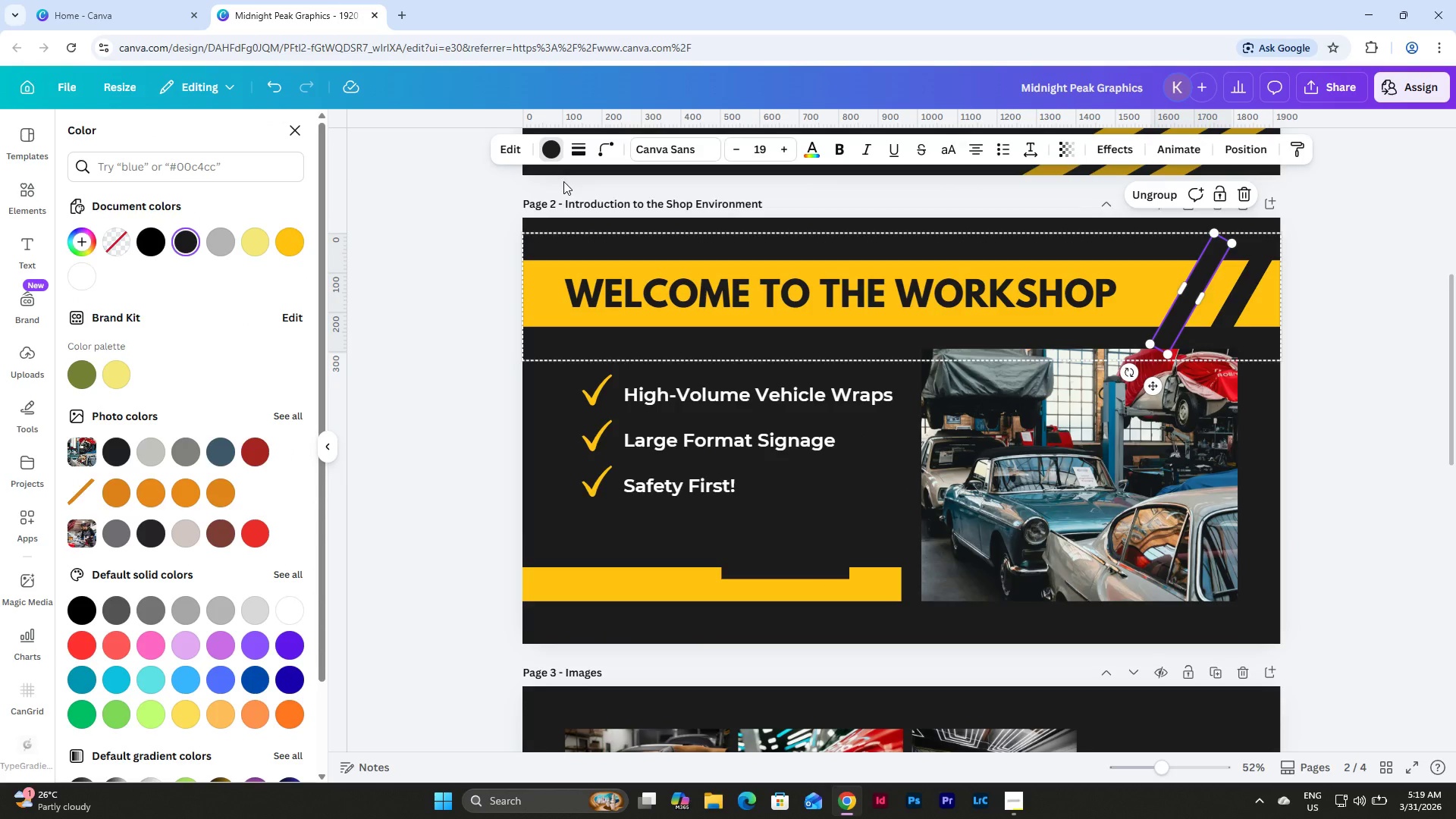 
left_click([810, 515])
 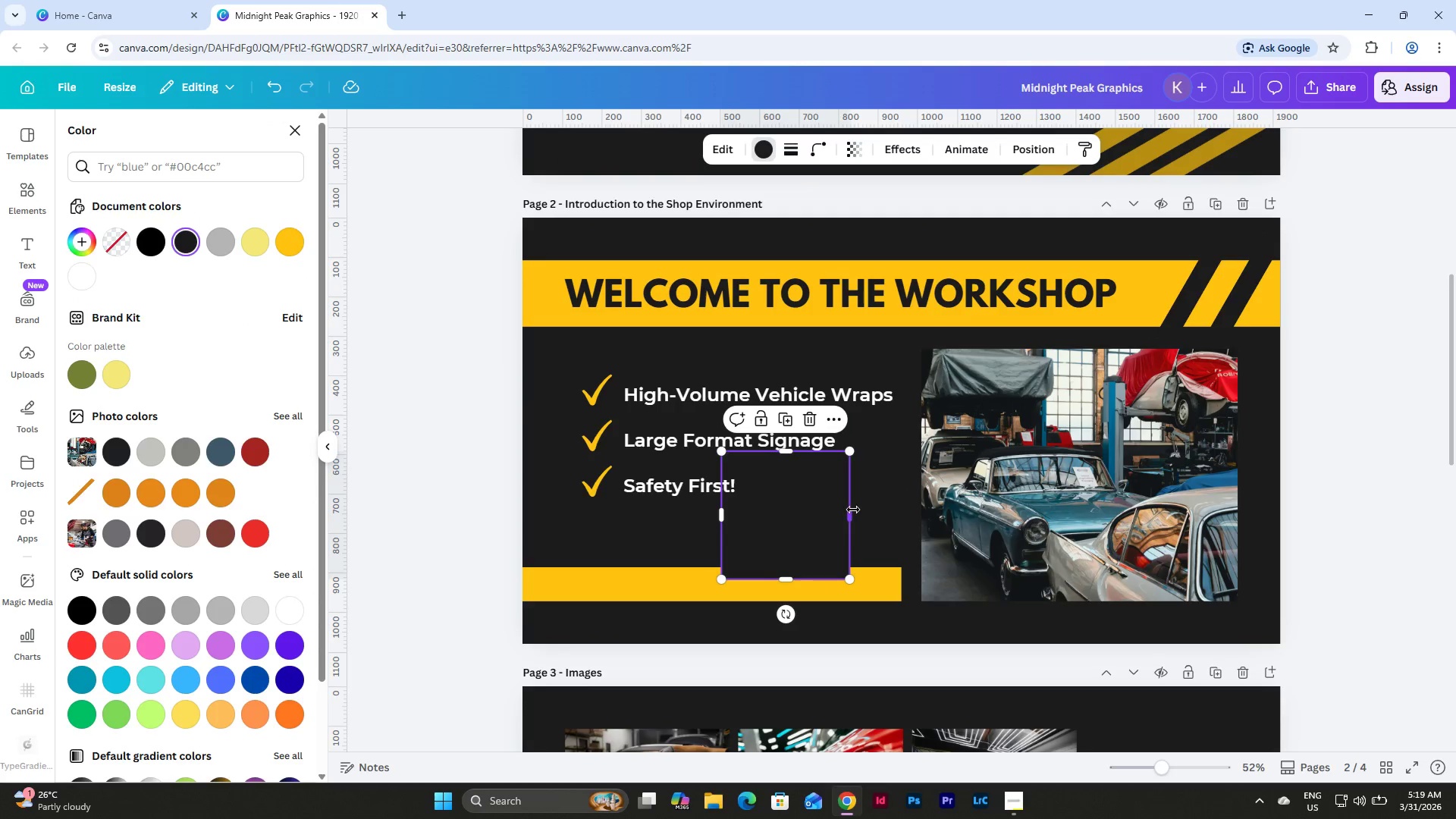 
left_click_drag(start_coordinate=[853, 510], to_coordinate=[744, 497])
 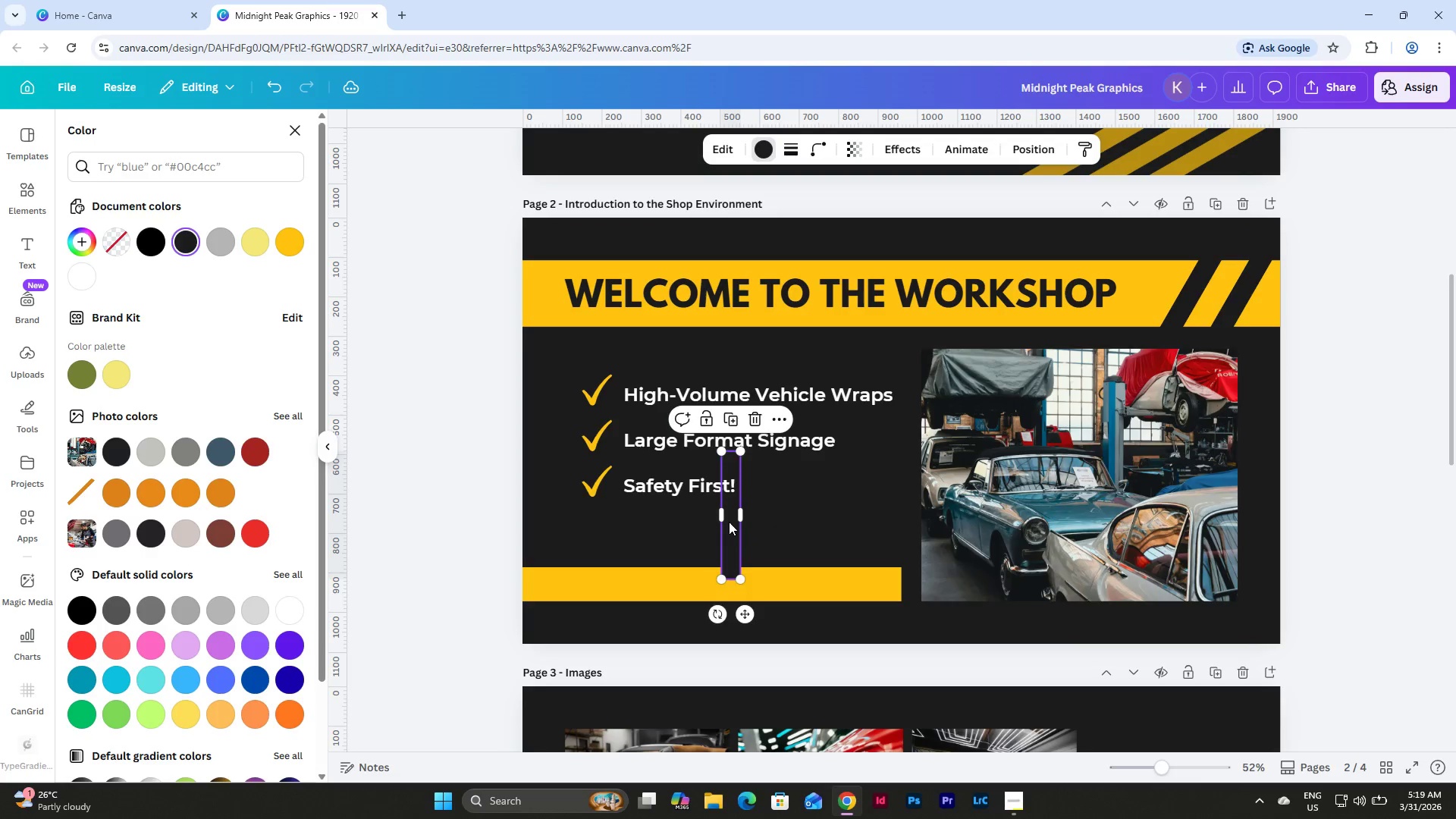 
left_click_drag(start_coordinate=[729, 522], to_coordinate=[573, 576])
 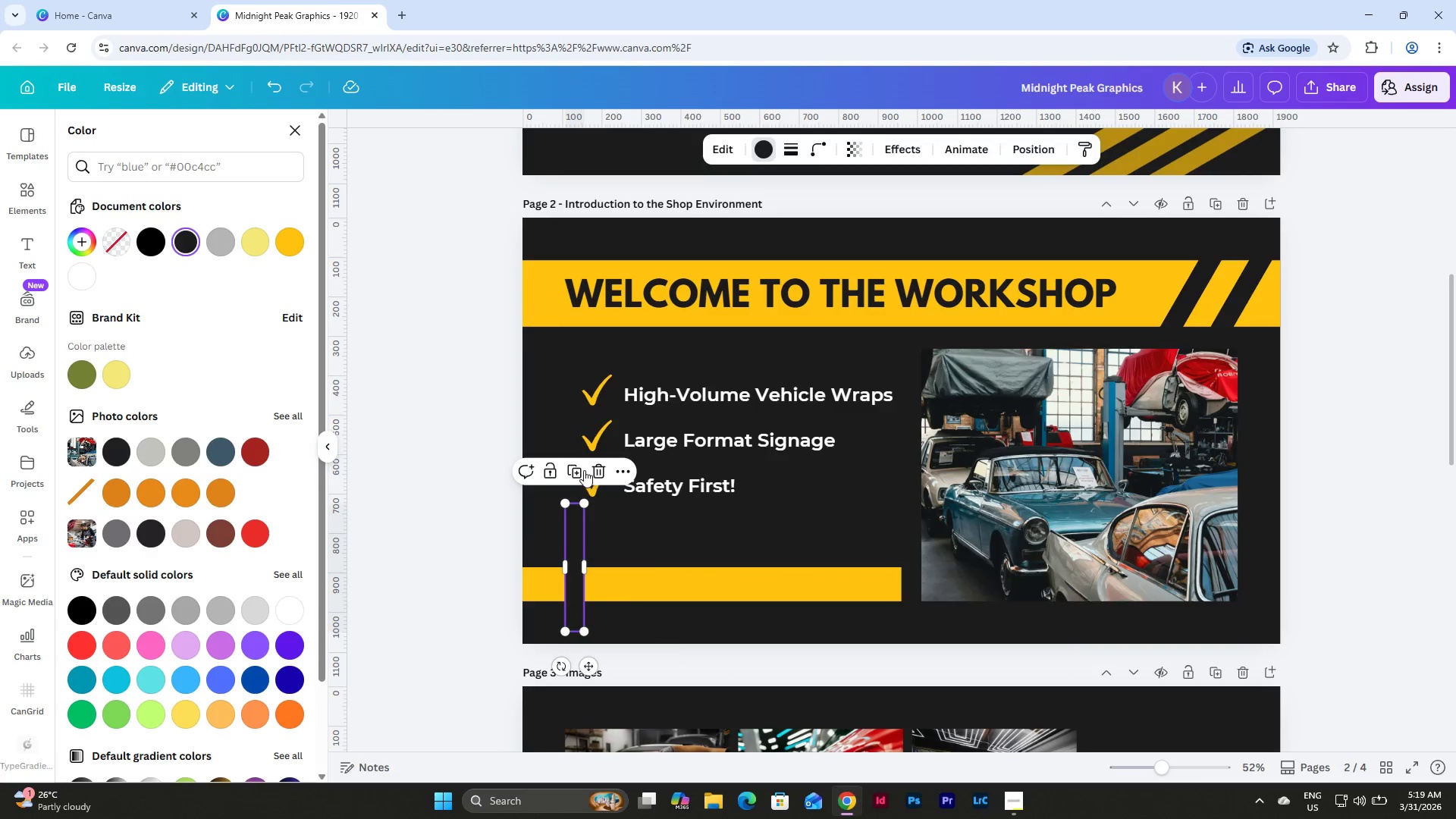 
left_click([578, 466])
 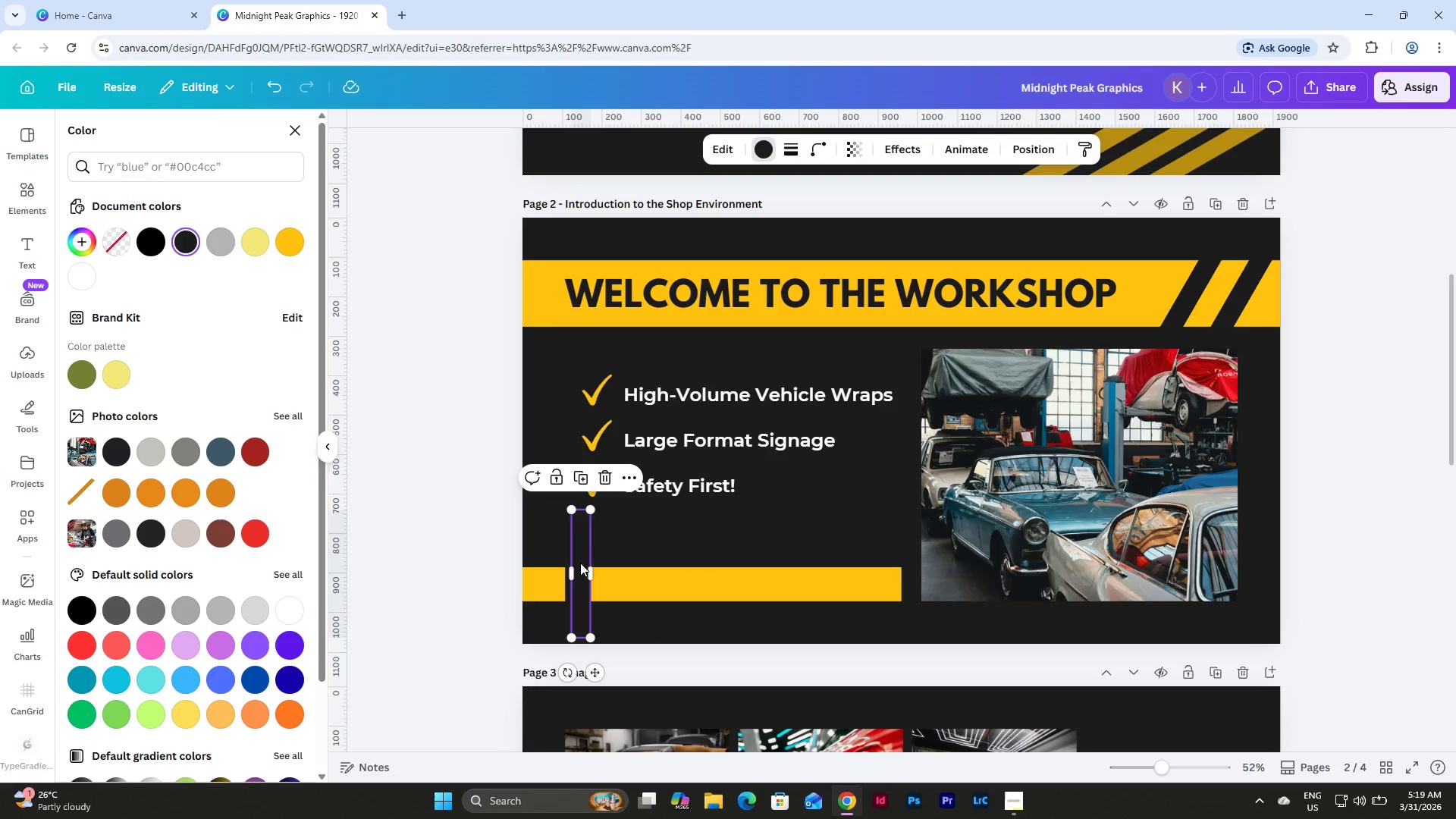 
left_click_drag(start_coordinate=[580, 563], to_coordinate=[610, 560])
 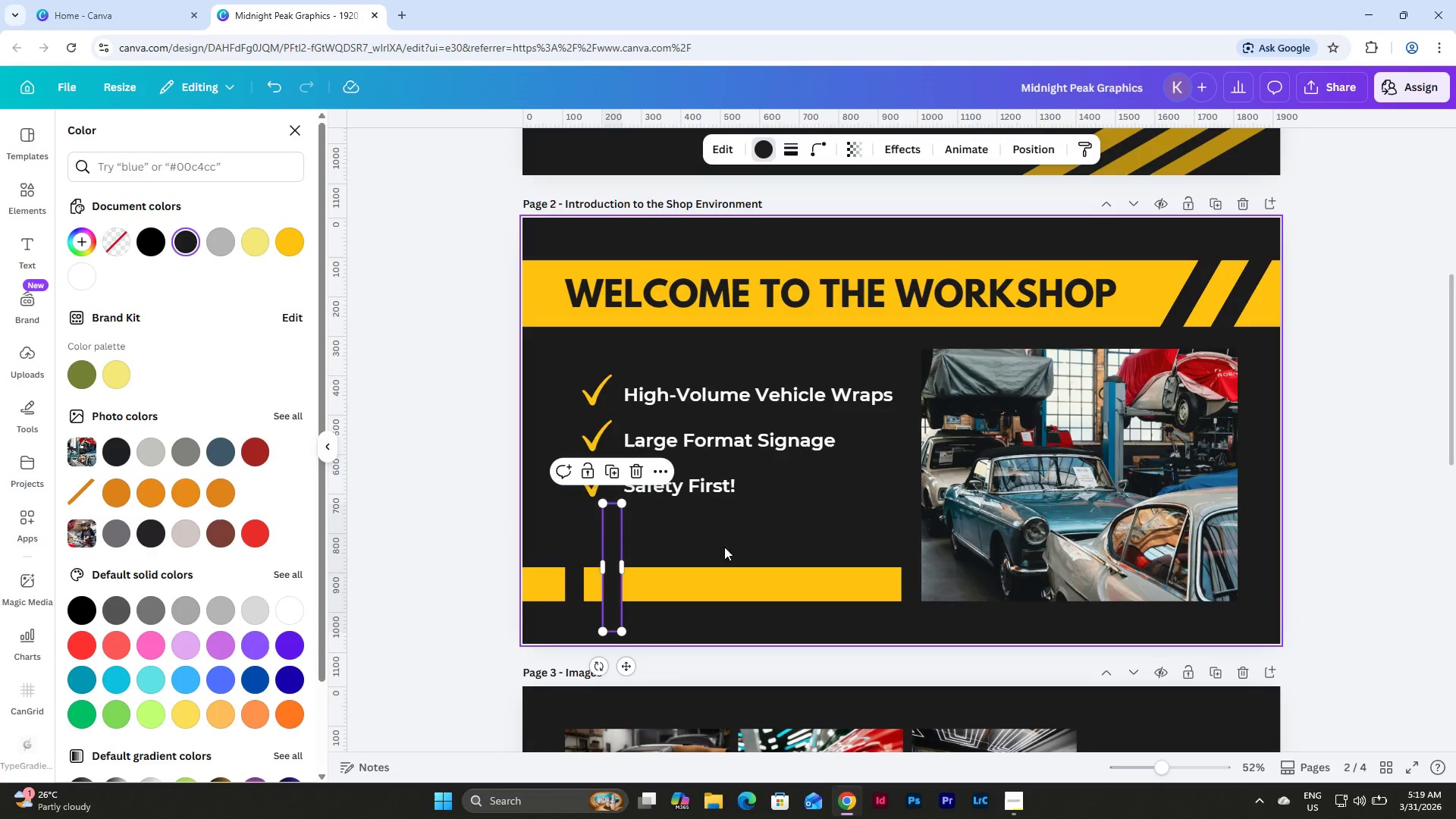 
left_click([709, 525])
 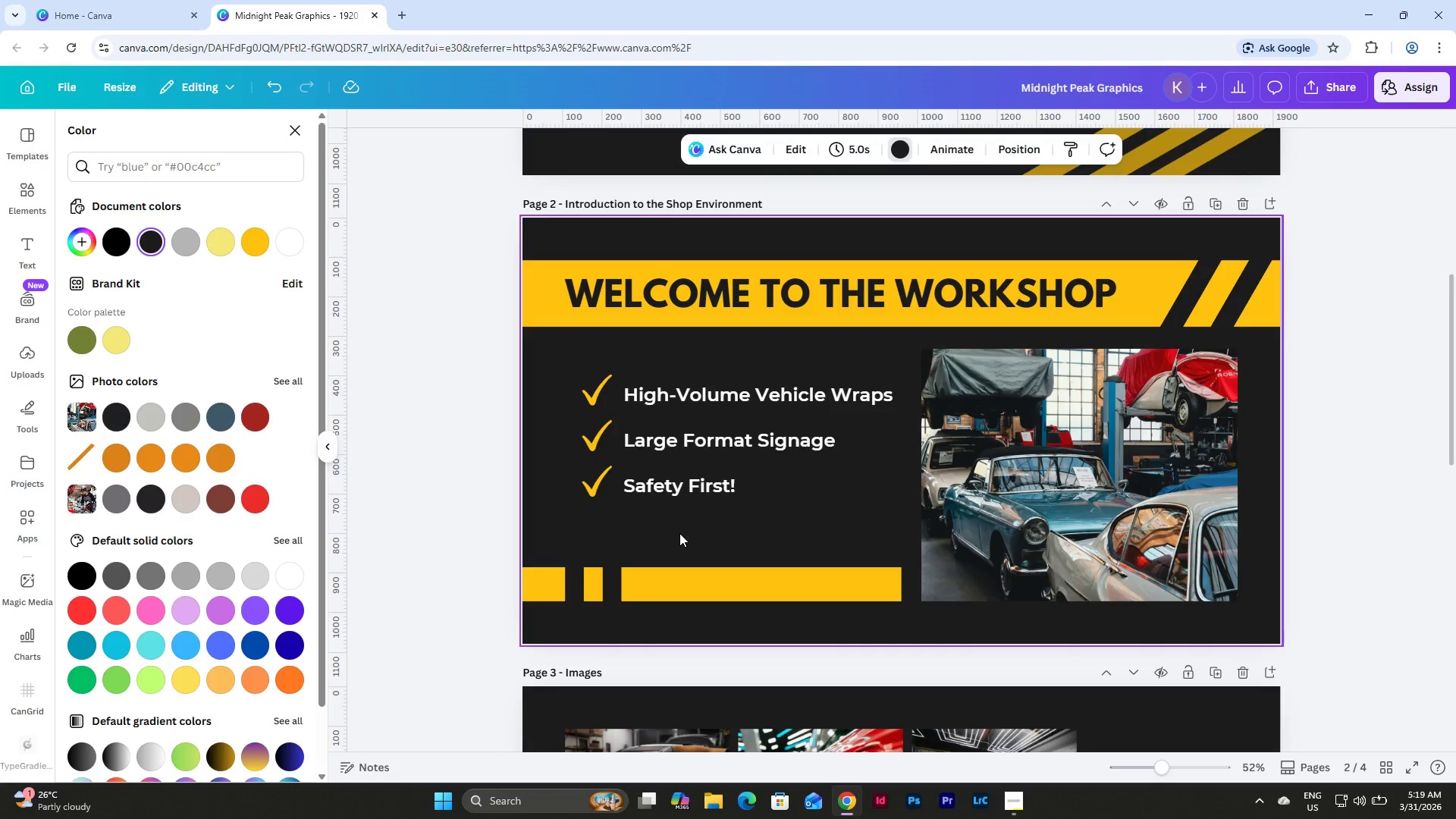 
left_click_drag(start_coordinate=[679, 533], to_coordinate=[558, 525])
 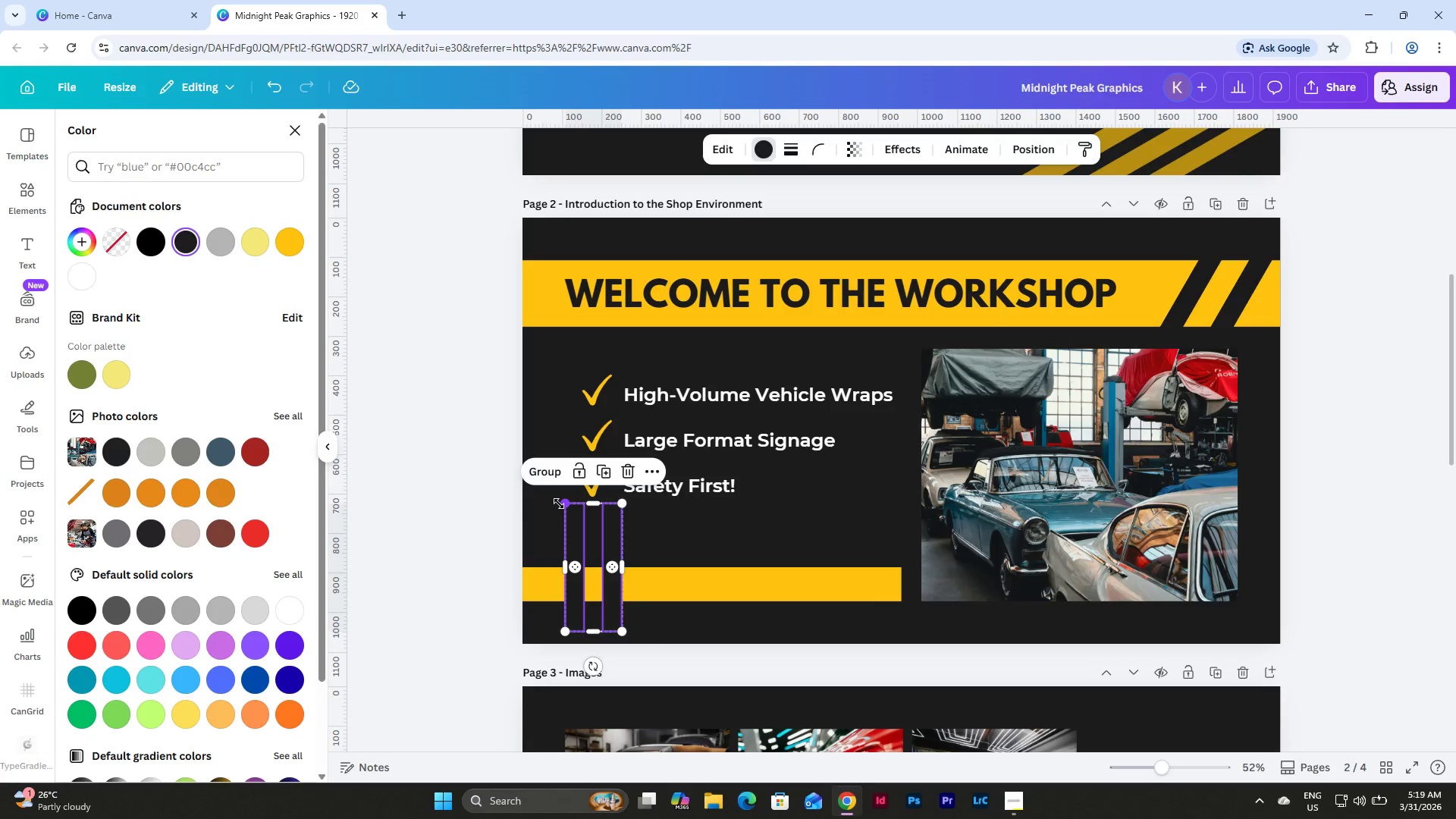 
key(Backspace)
 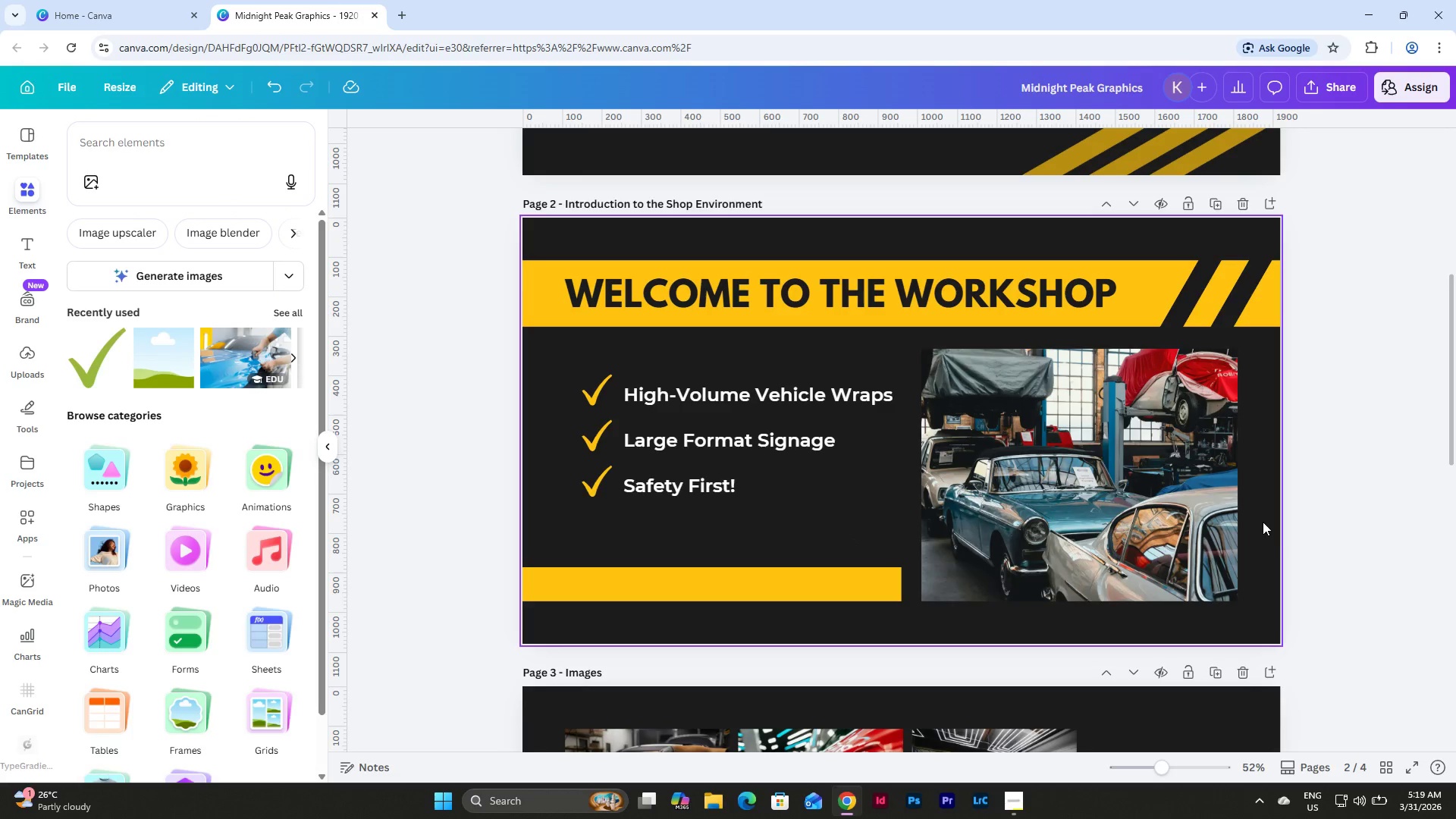 
left_click([1340, 519])
 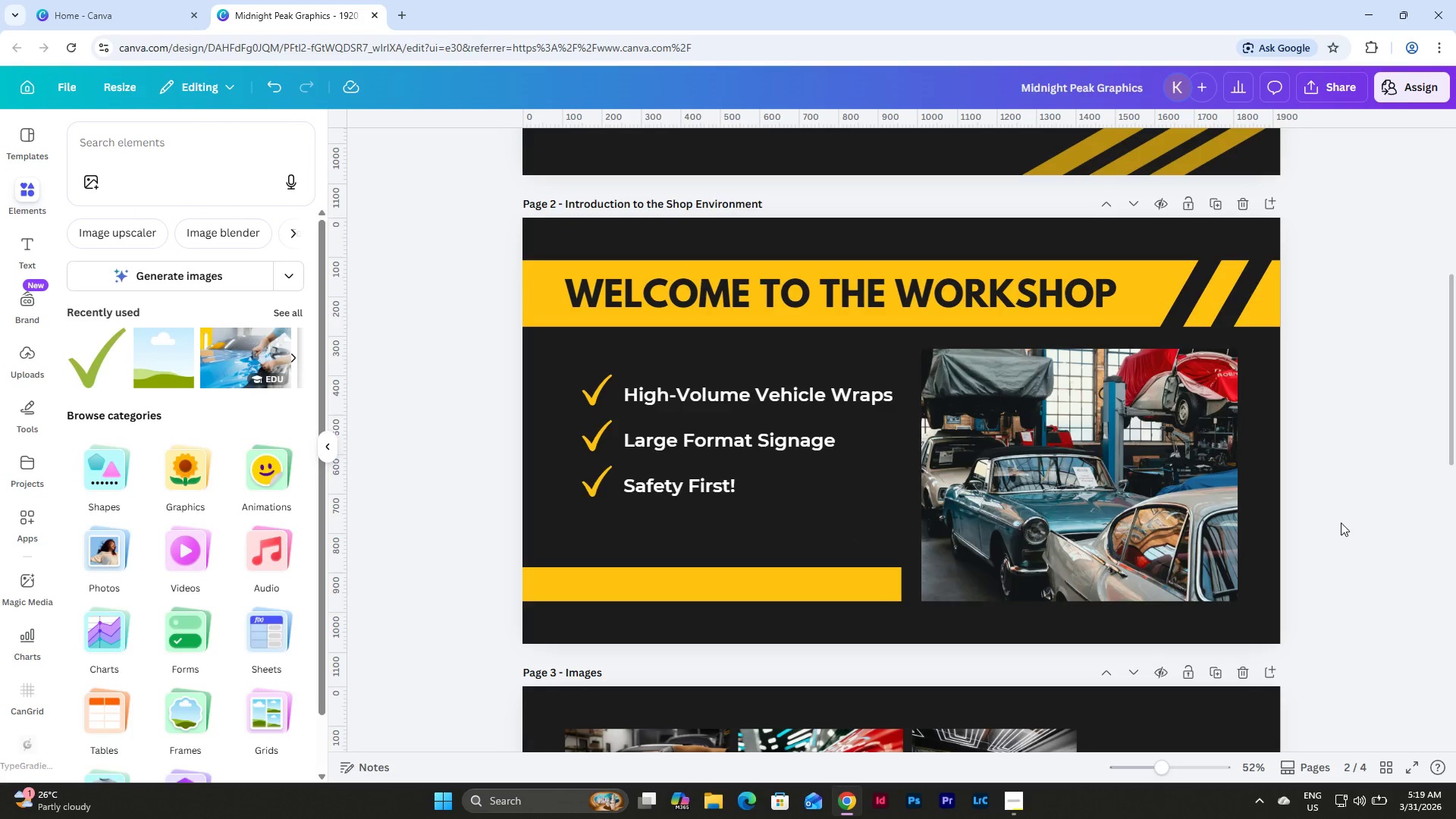 
scroll: coordinate [1338, 517], scroll_direction: up, amount: 2.0
 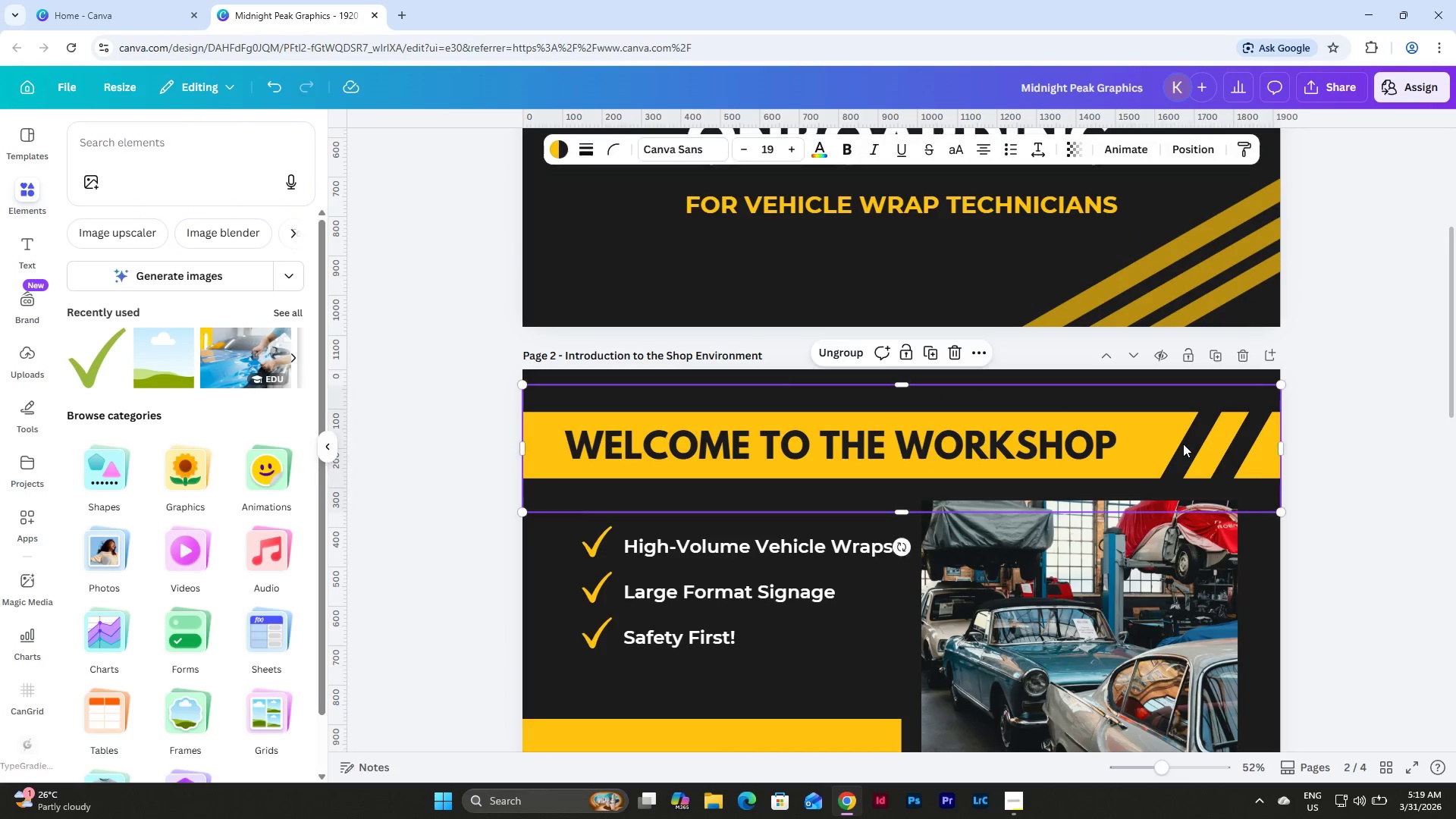 
double_click([1194, 435])
 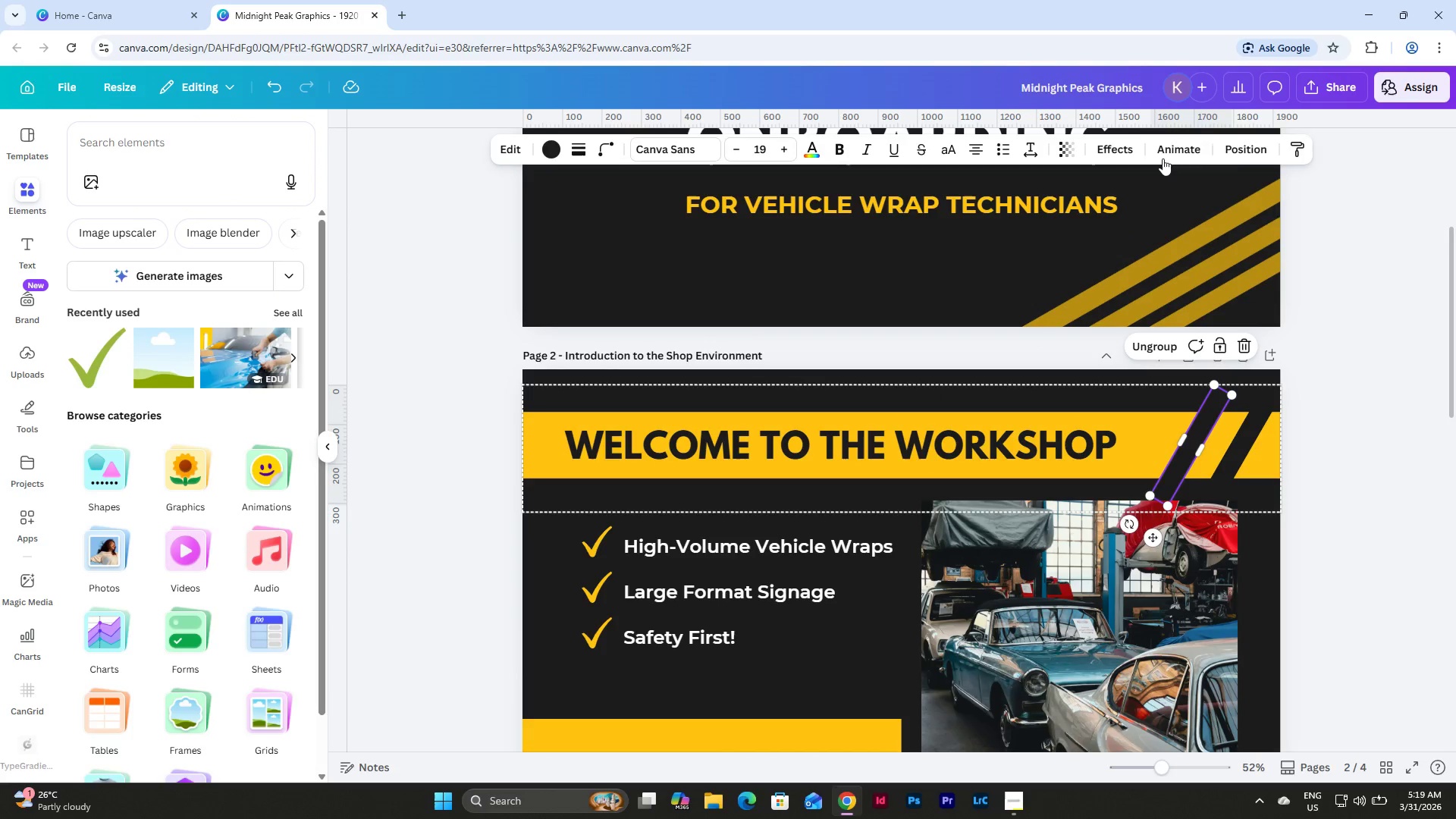 
left_click([1243, 142])
 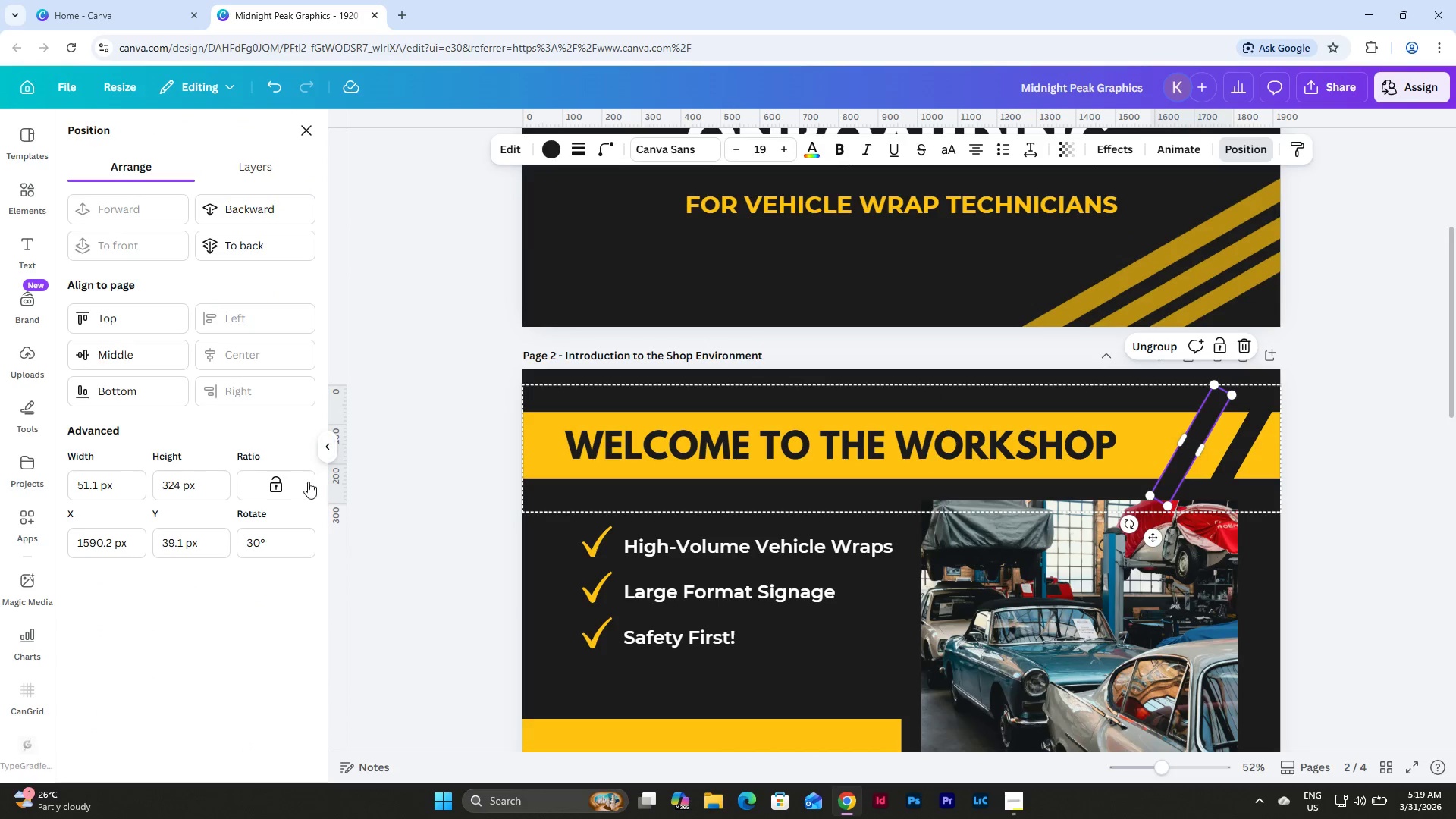 
left_click_drag(start_coordinate=[275, 538], to_coordinate=[224, 540])
 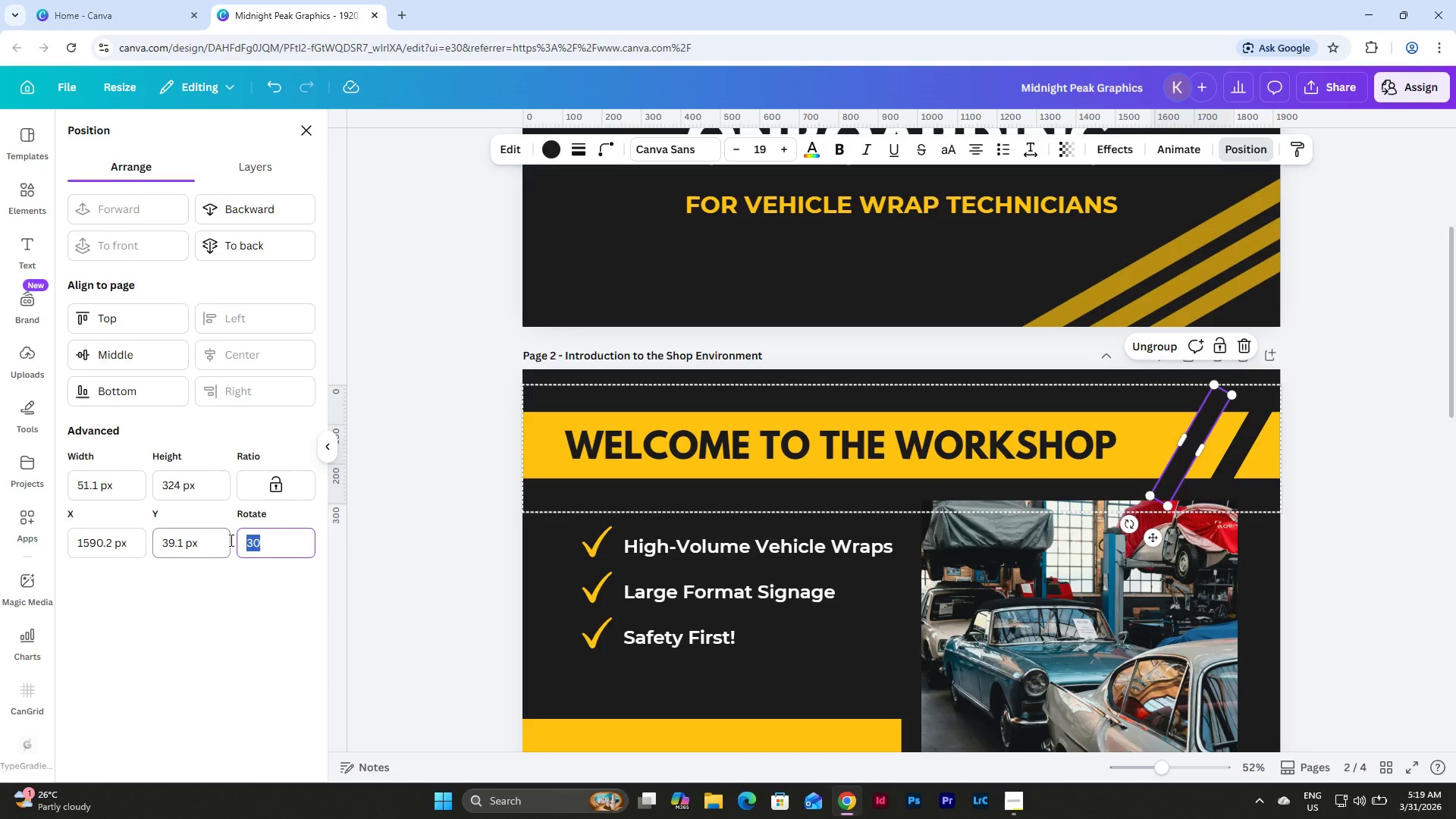 
key(Numpad4)
 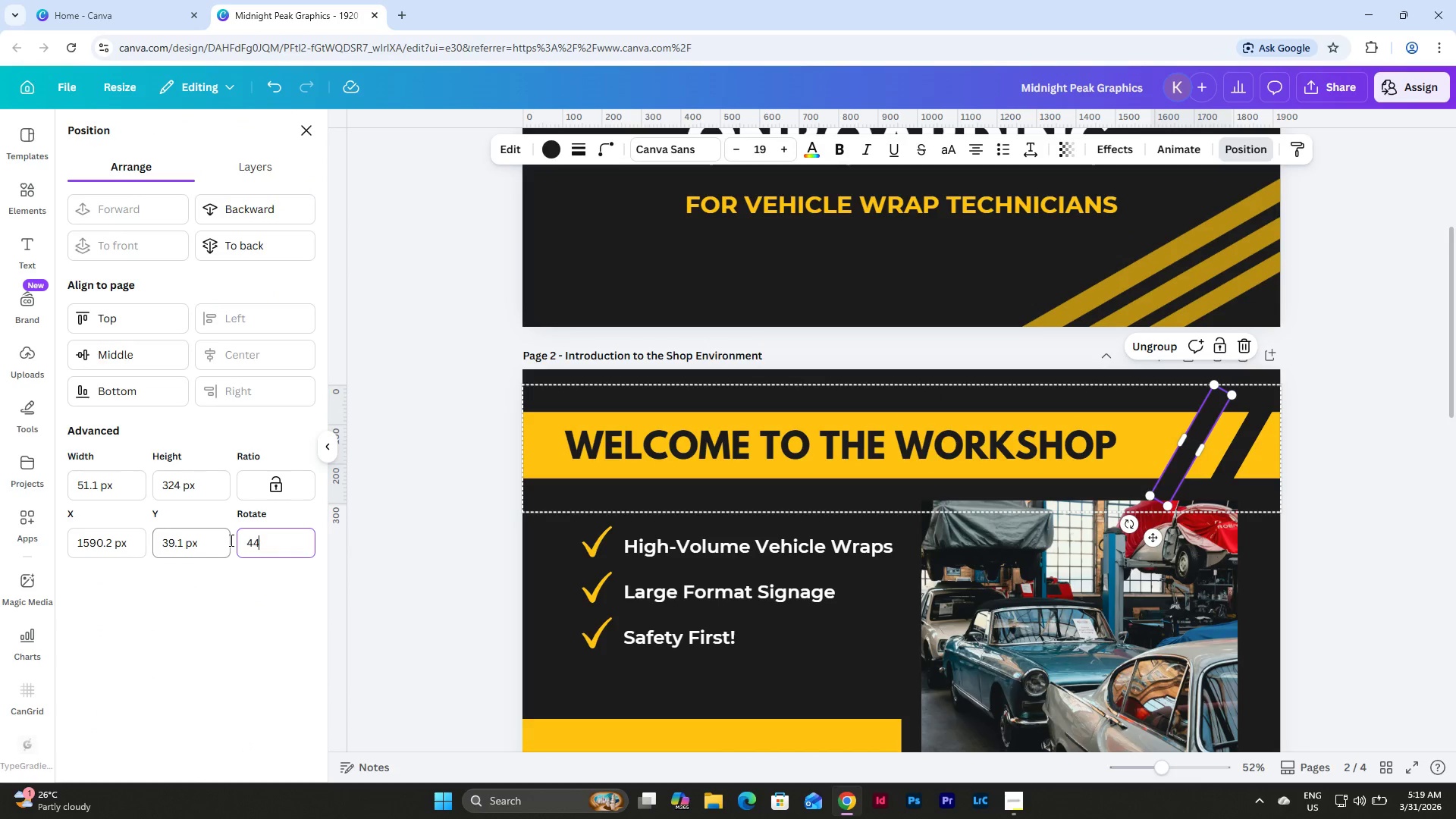 
key(Numpad4)
 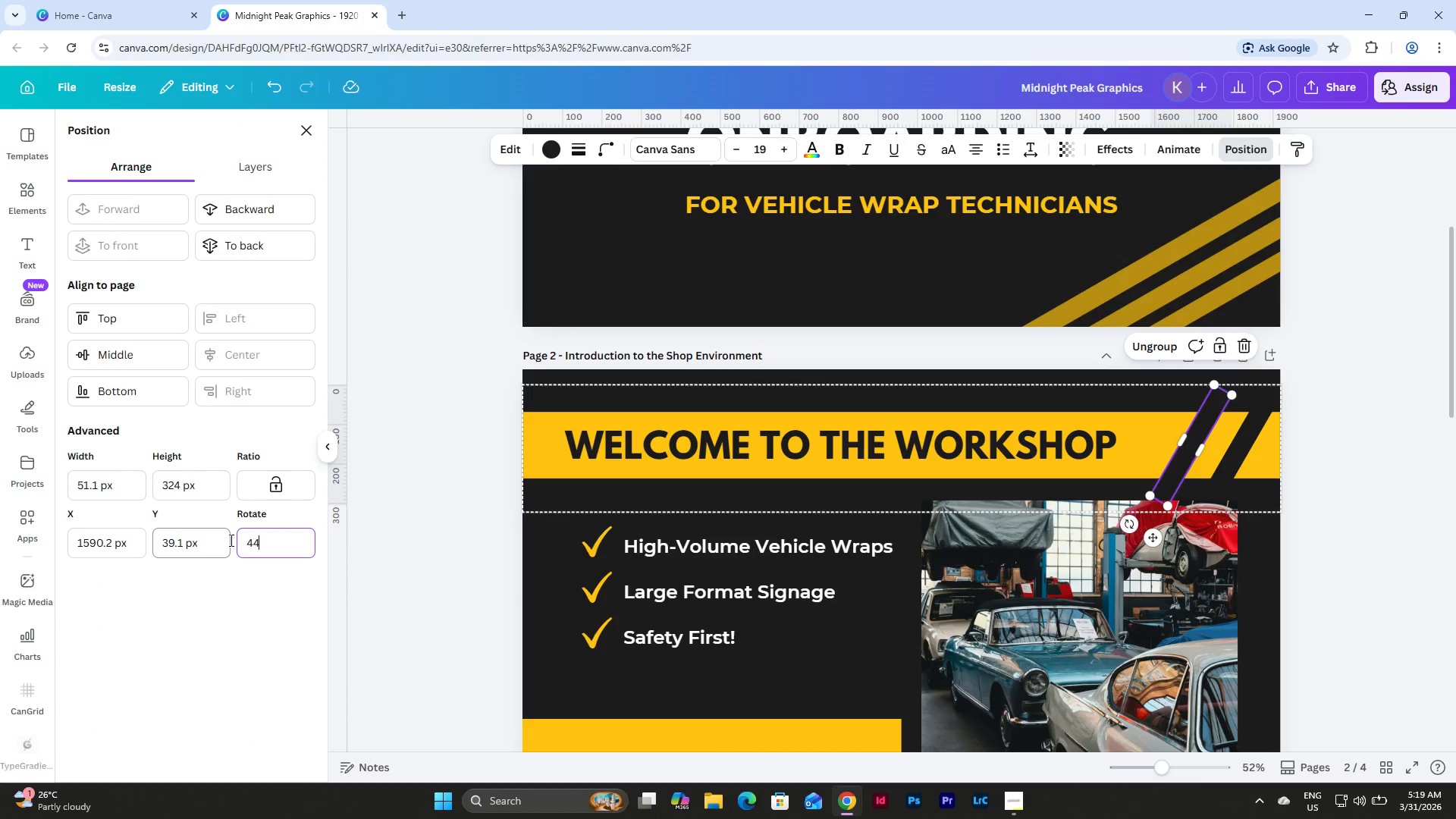 
key(Backspace)
 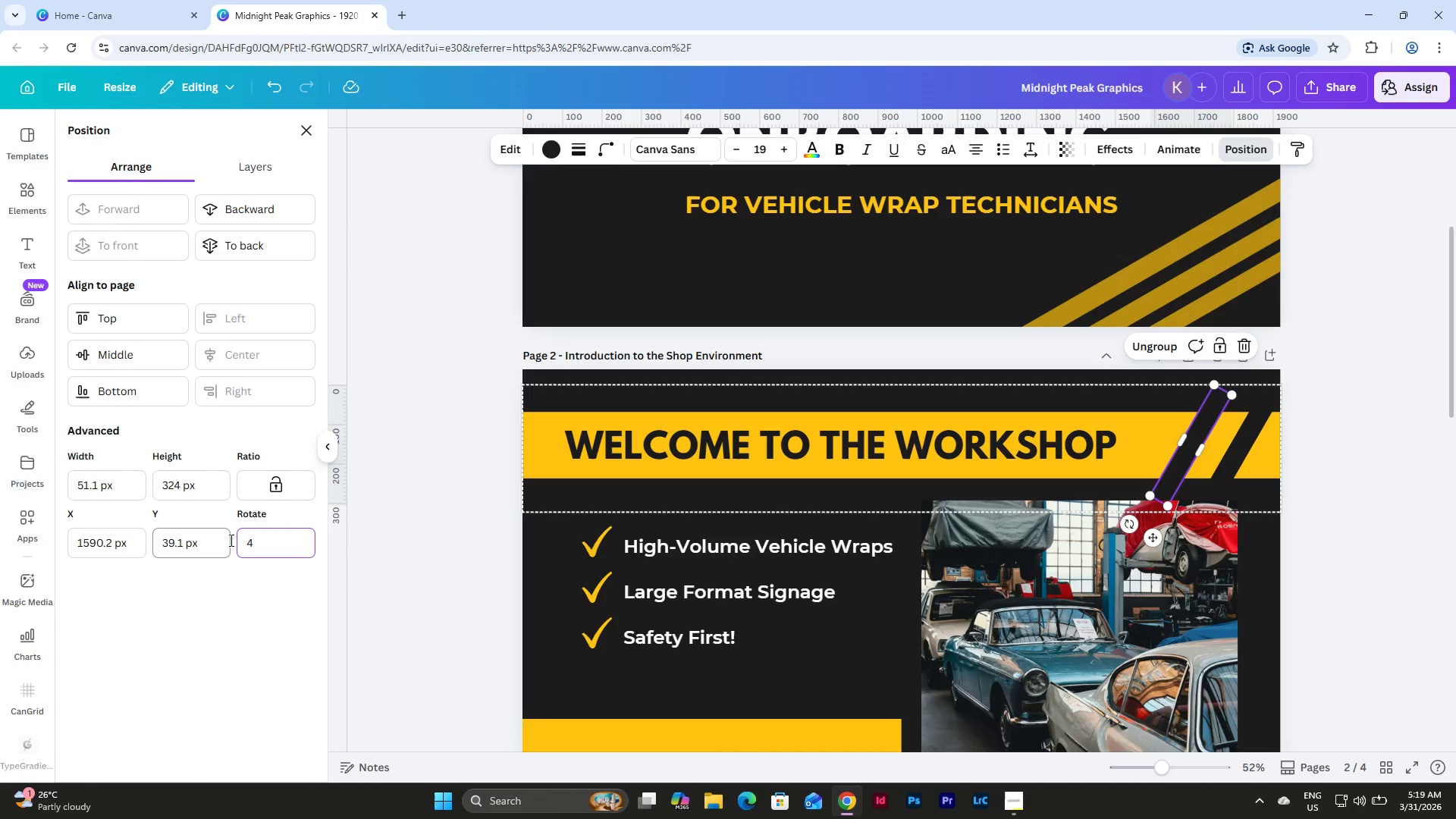 
key(Numpad5)
 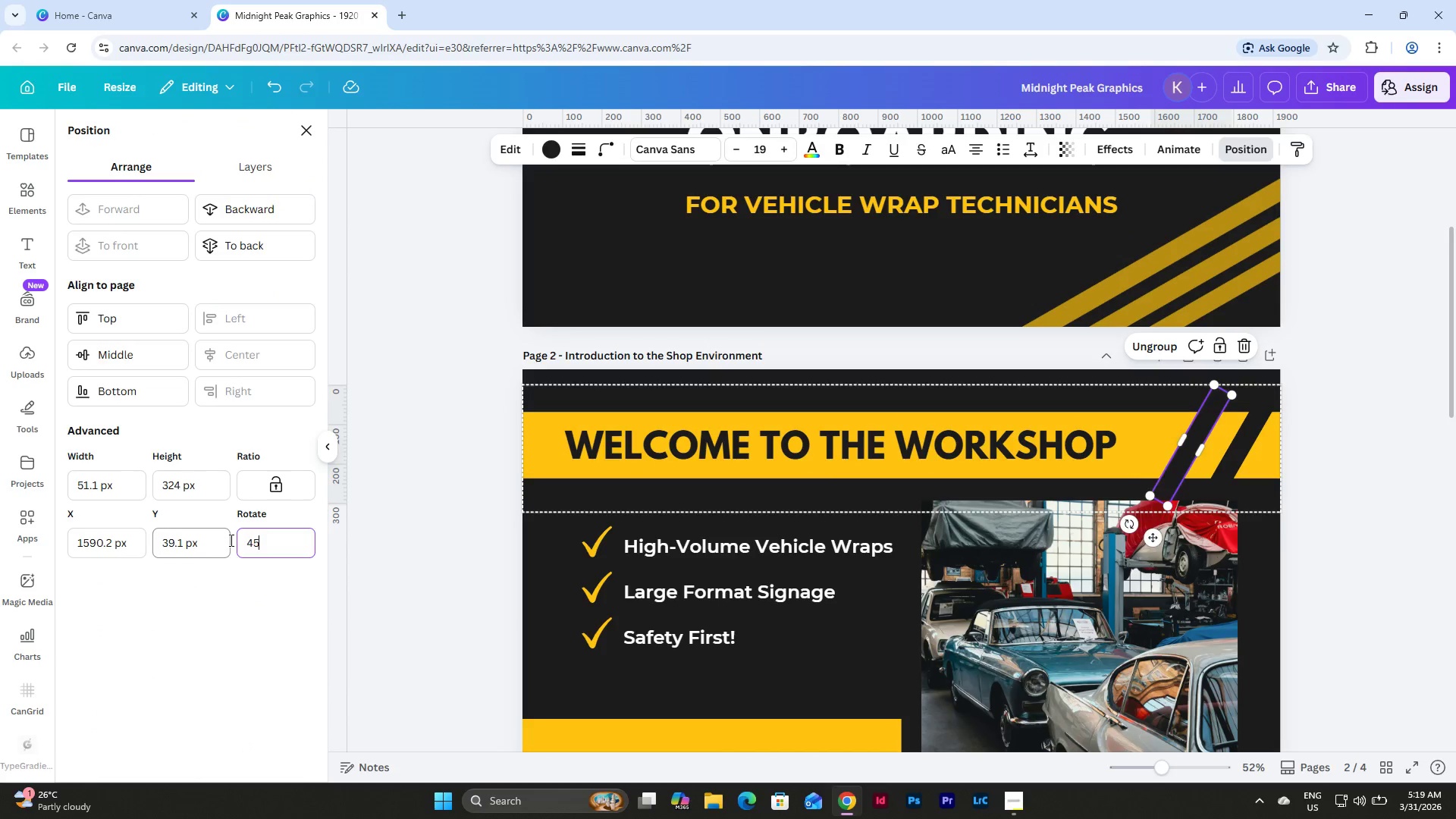 
key(NumpadEnter)
 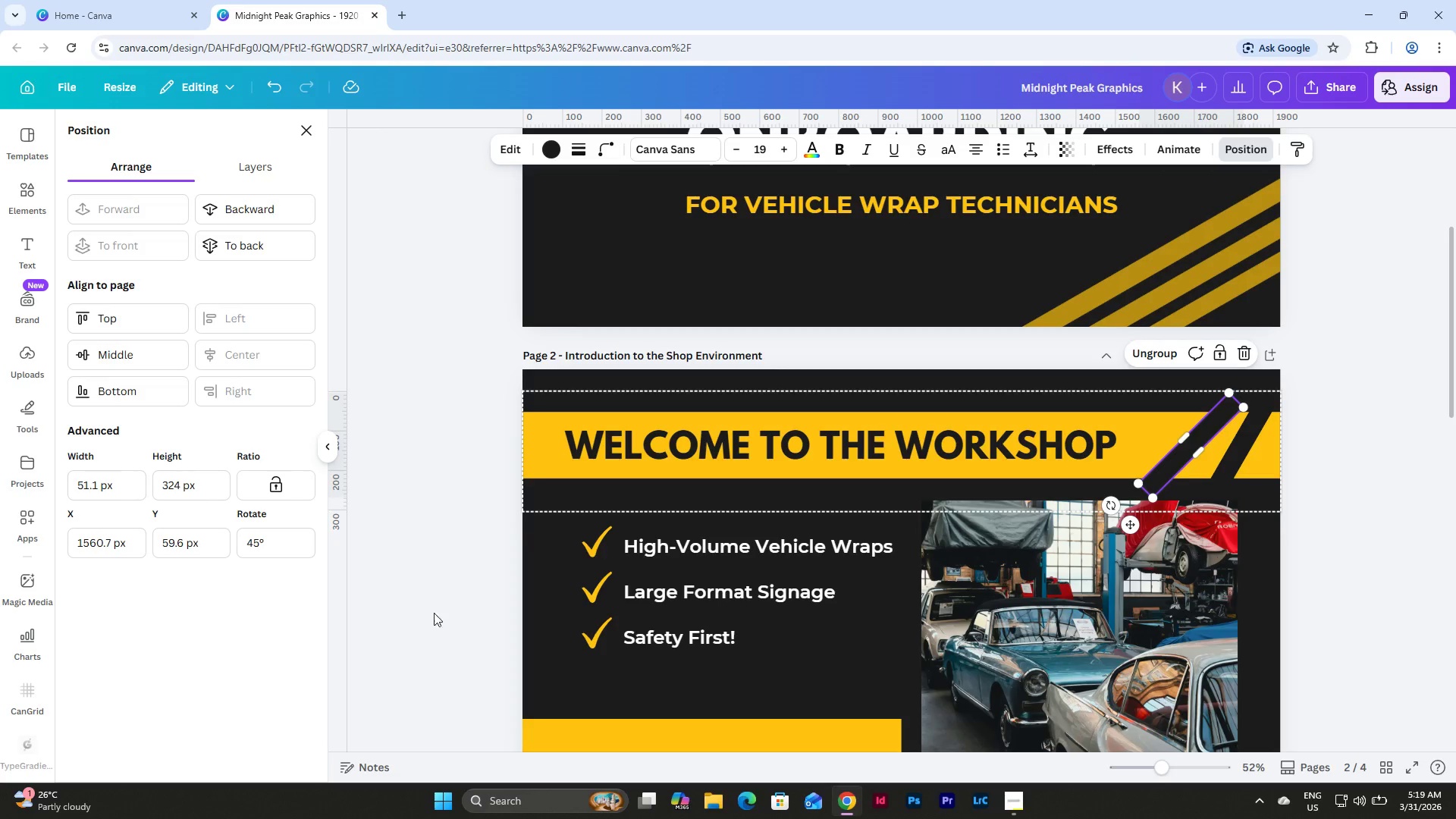 
left_click_drag(start_coordinate=[281, 544], to_coordinate=[166, 547])
 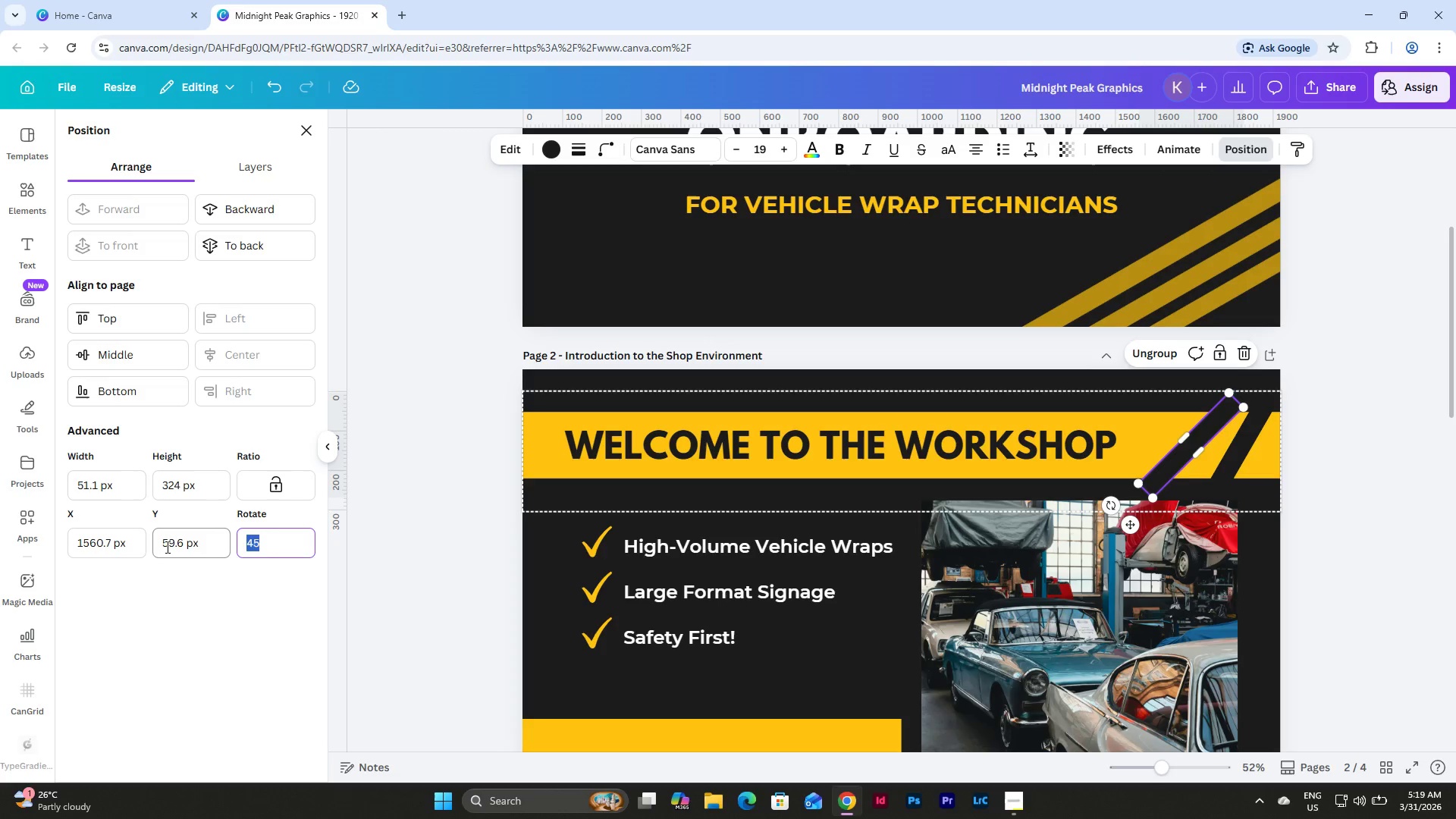 
key(Numpad6)
 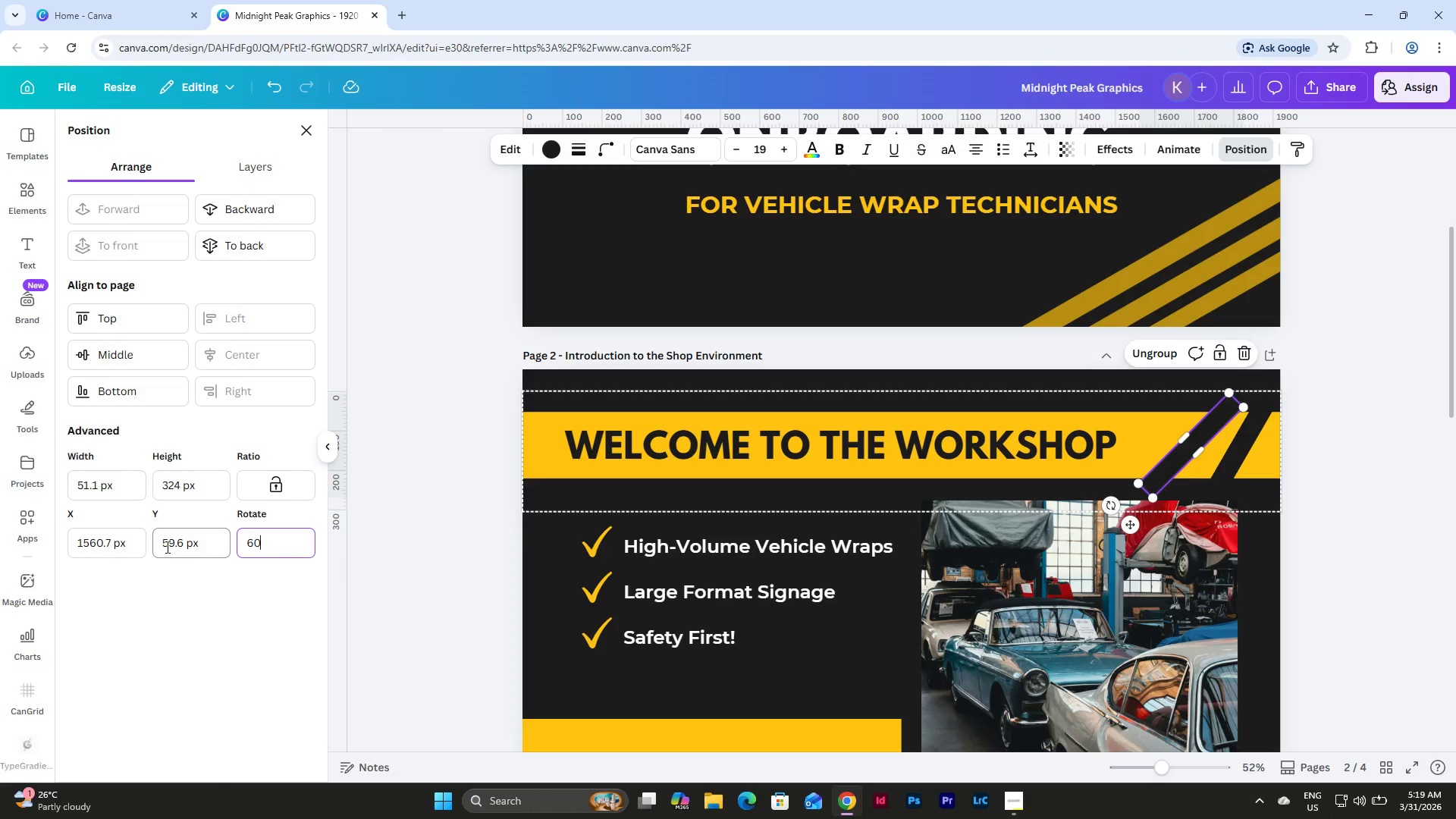 
key(Numpad0)
 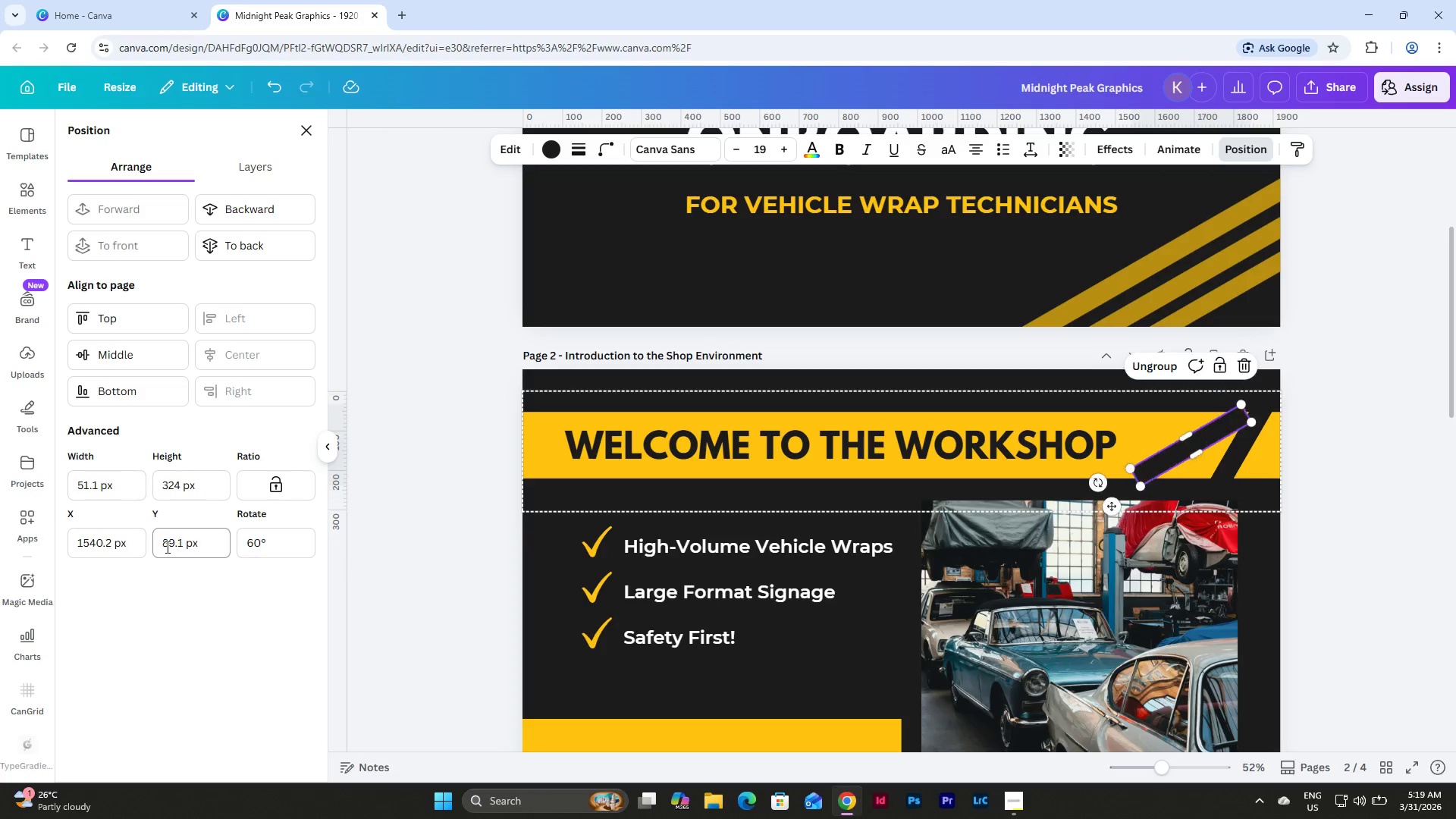 
key(NumpadEnter)
 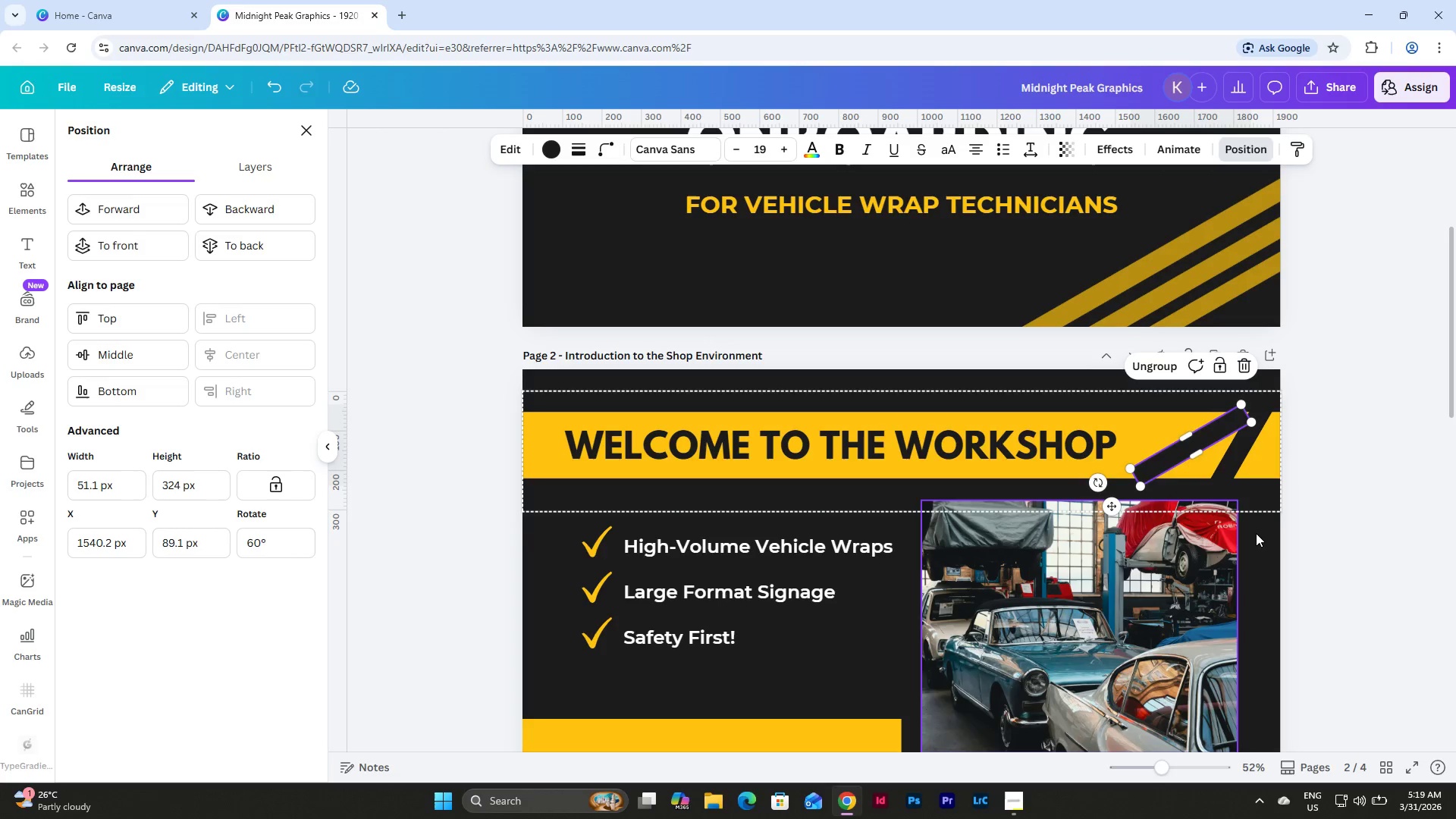 
left_click([1334, 463])
 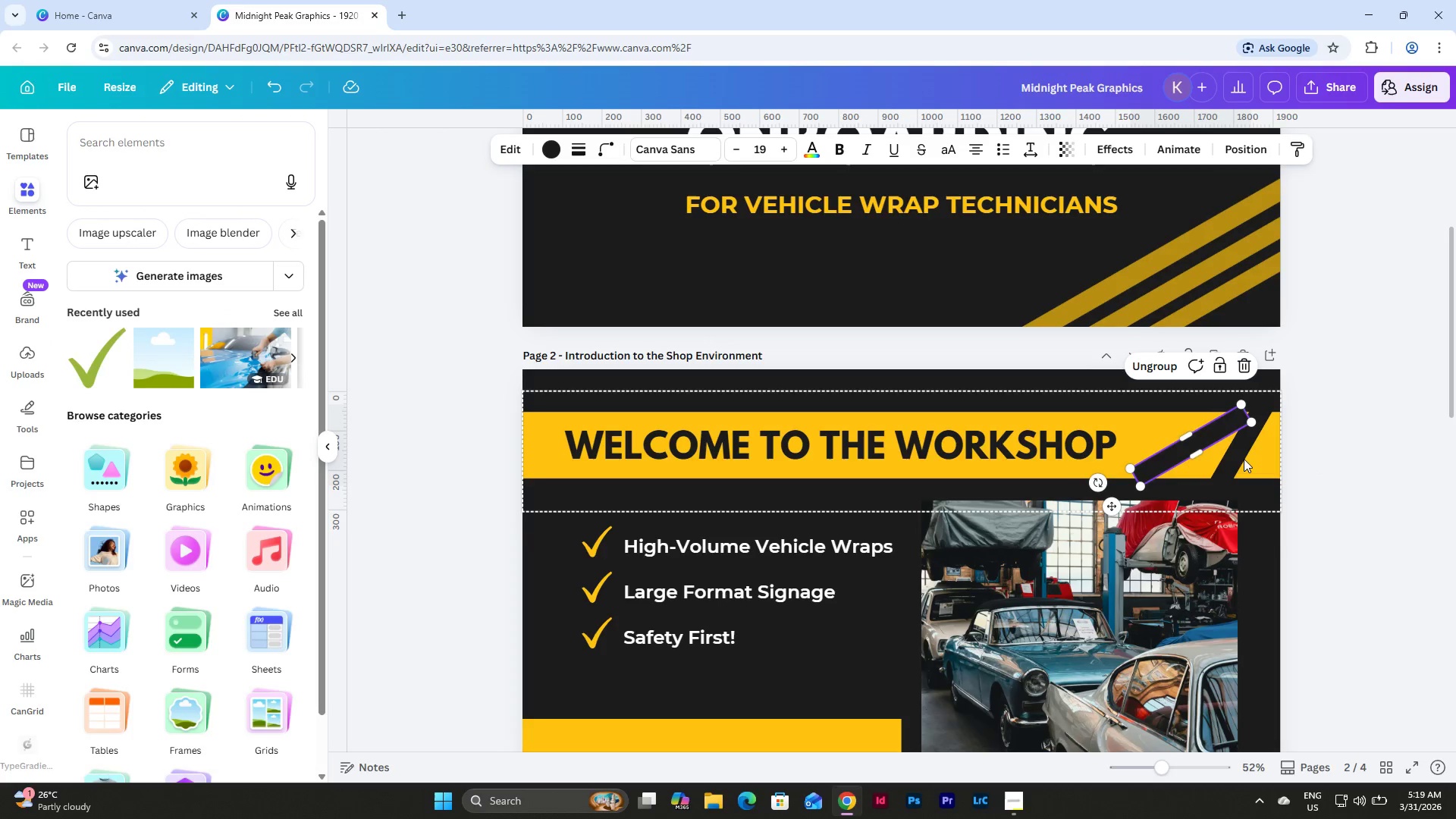 
left_click([1233, 459])
 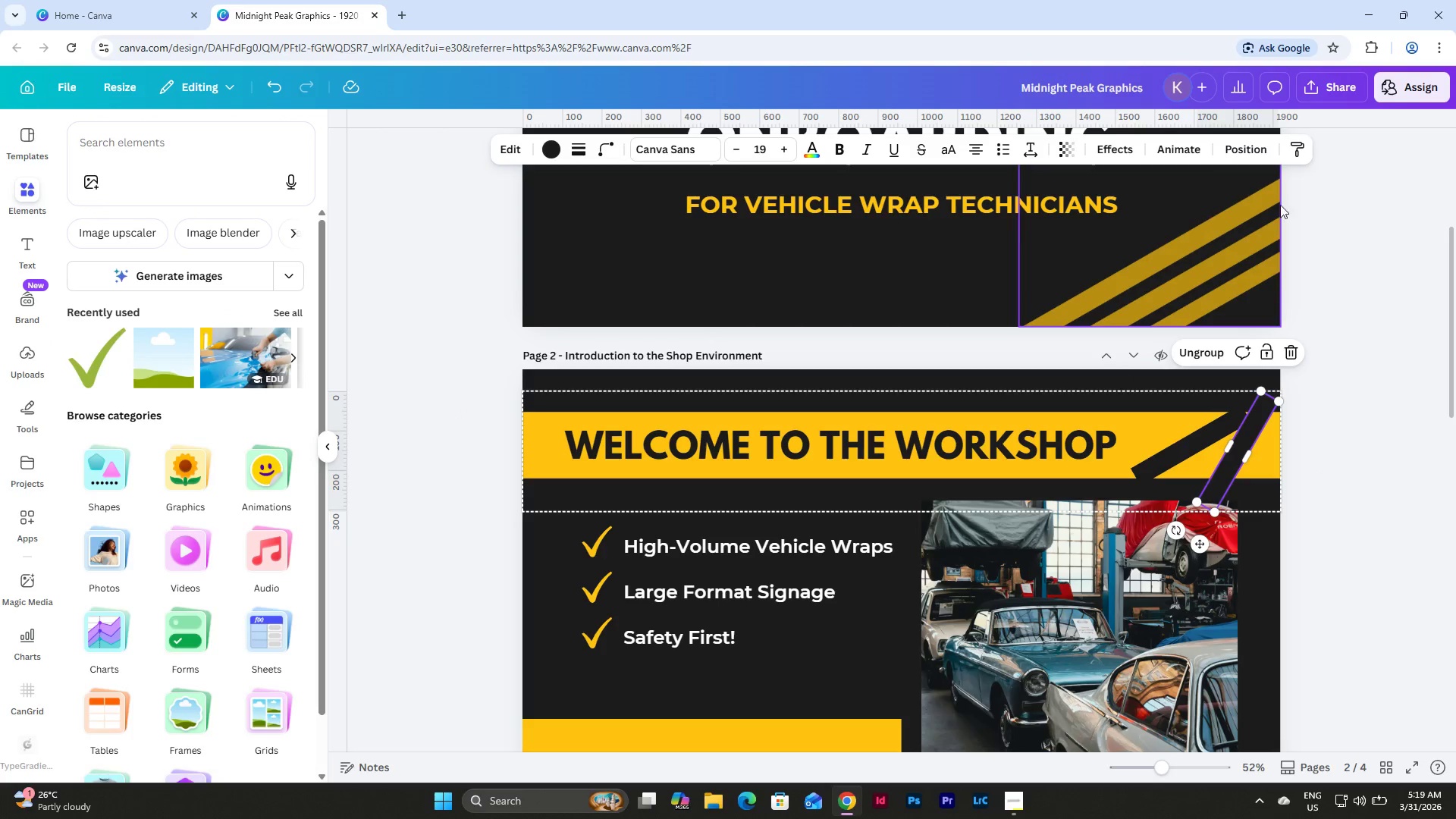 
left_click([1250, 162])
 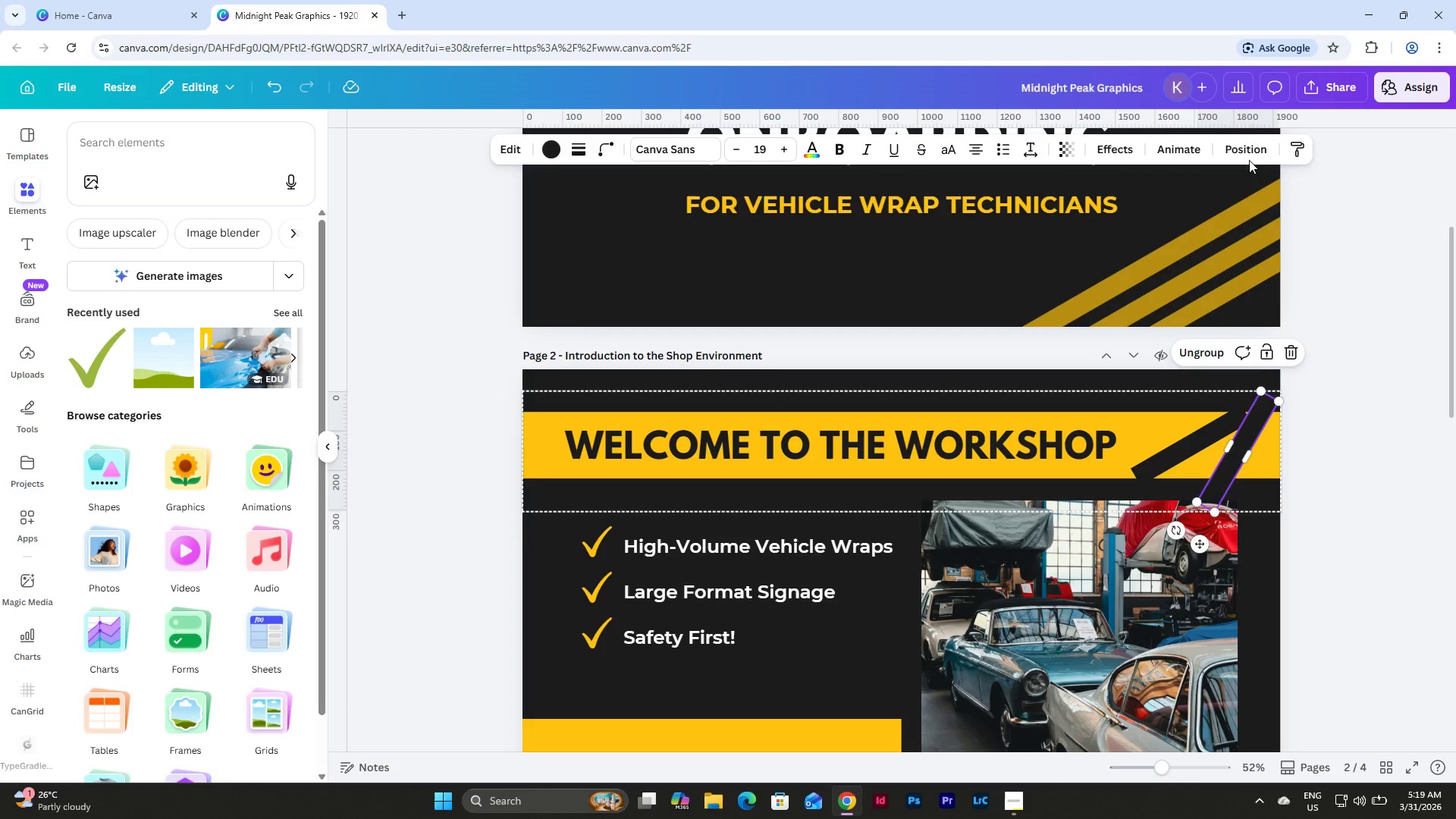 
left_click([1249, 149])
 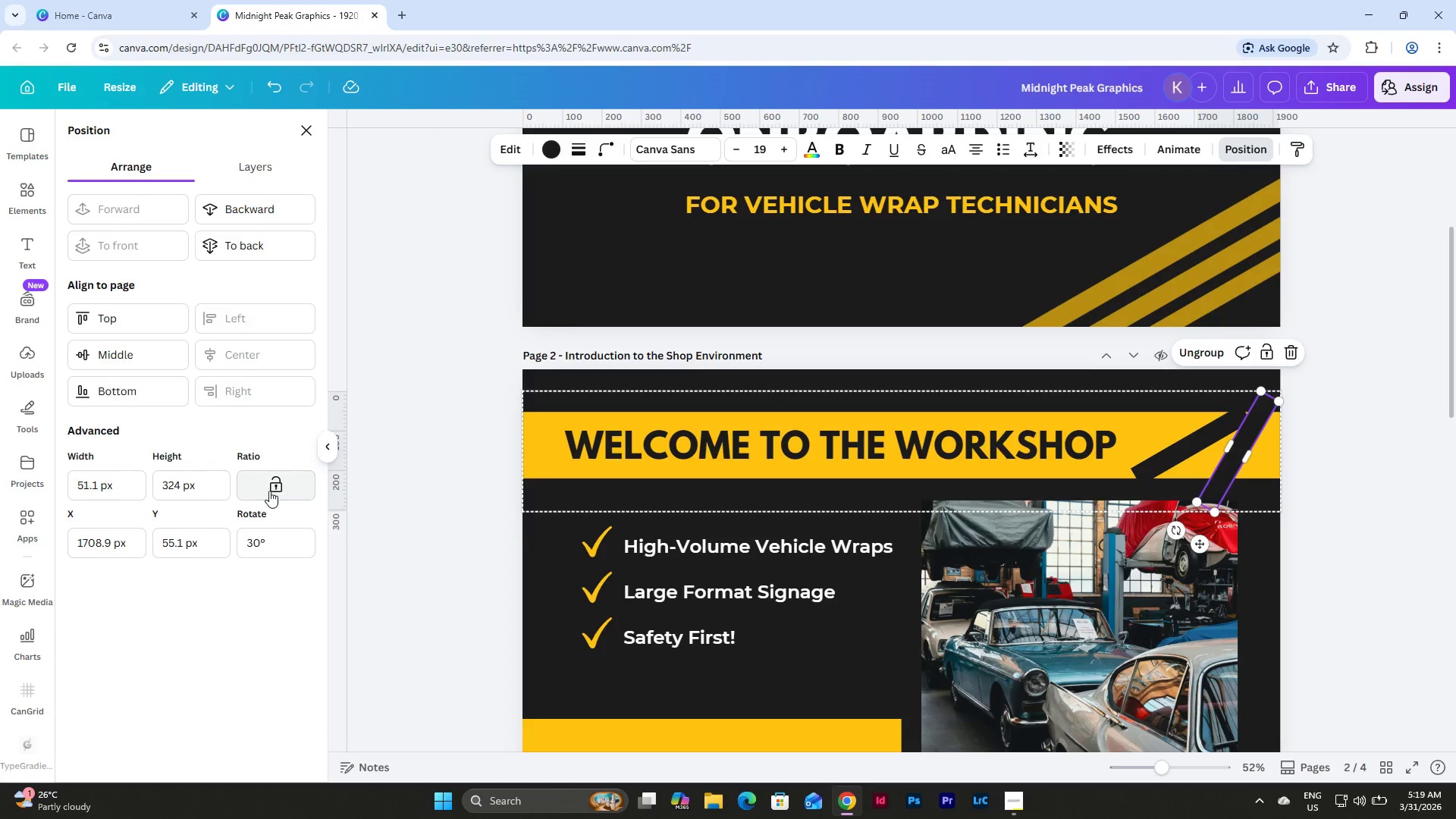 
left_click_drag(start_coordinate=[268, 542], to_coordinate=[228, 546])
 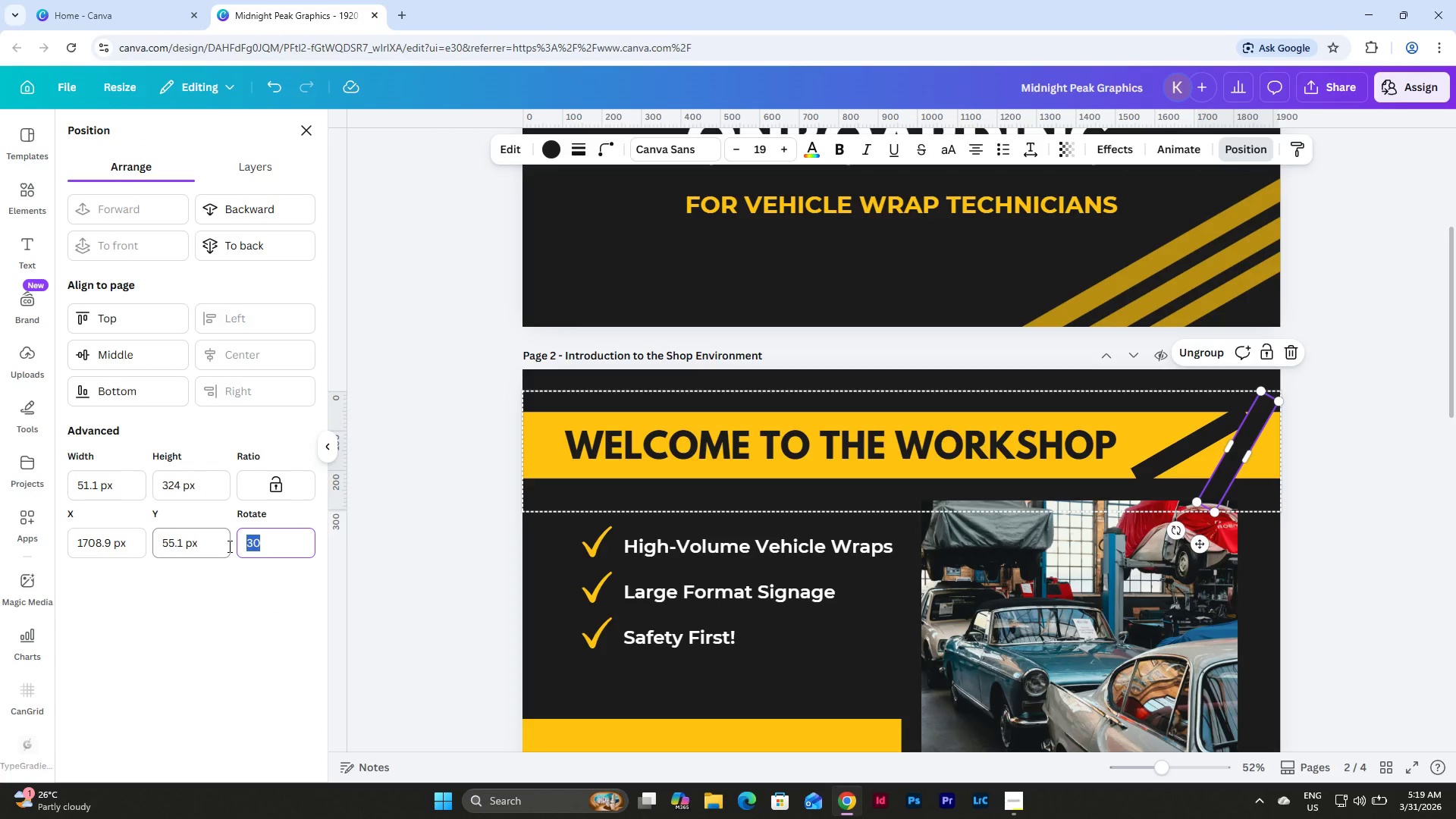 
key(Numpad6)
 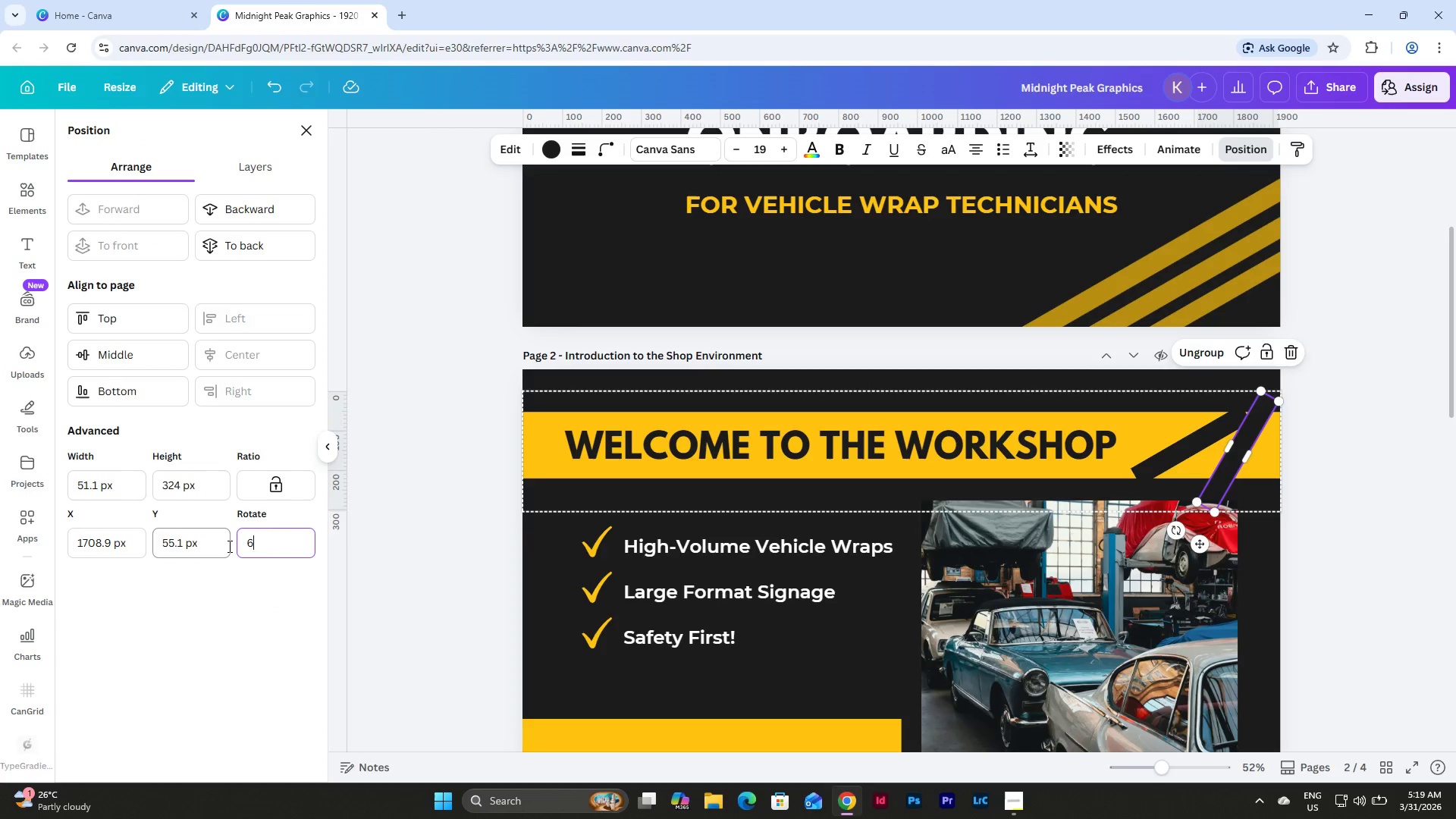 
key(Numpad0)
 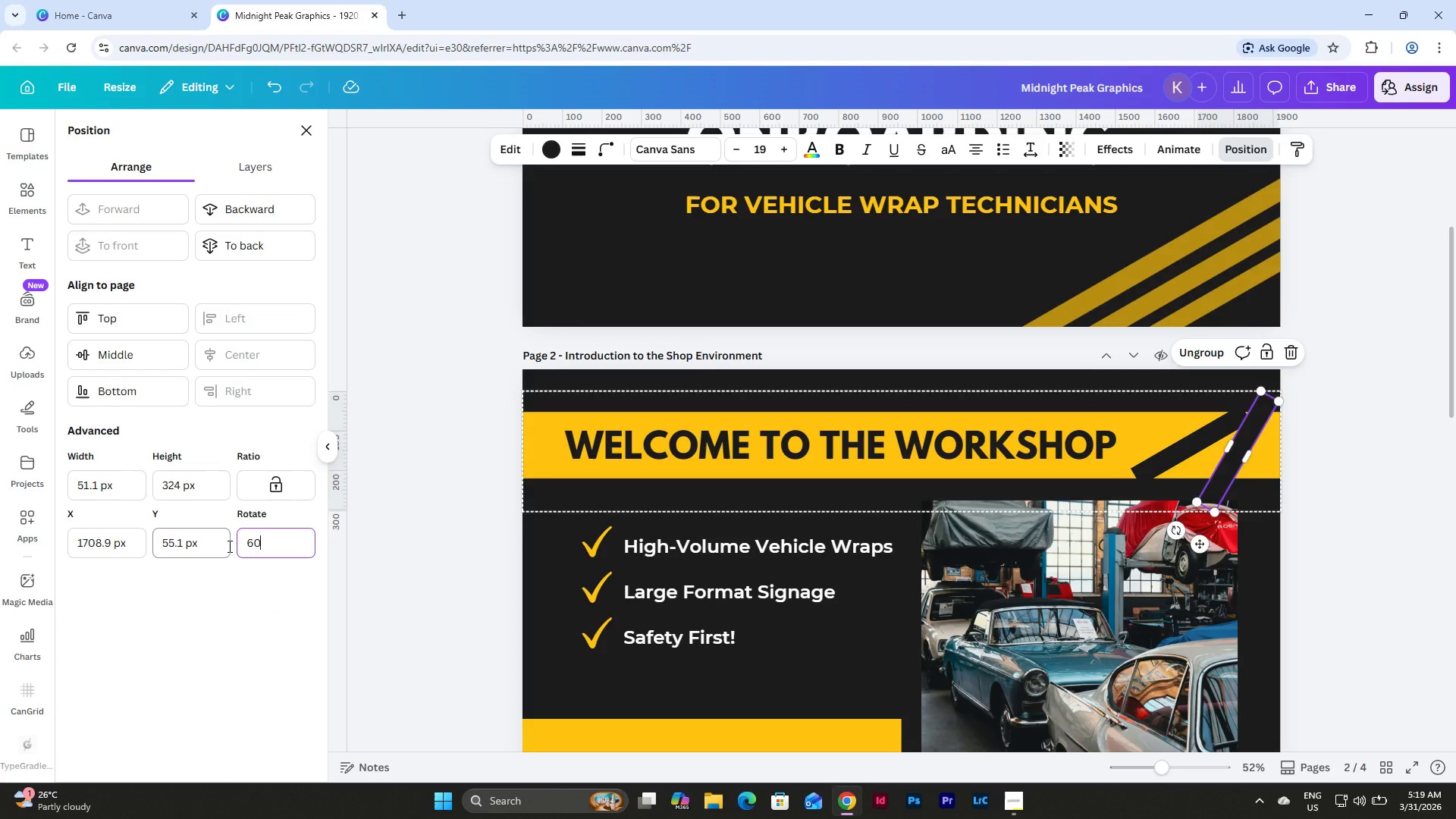 
key(NumpadEnter)
 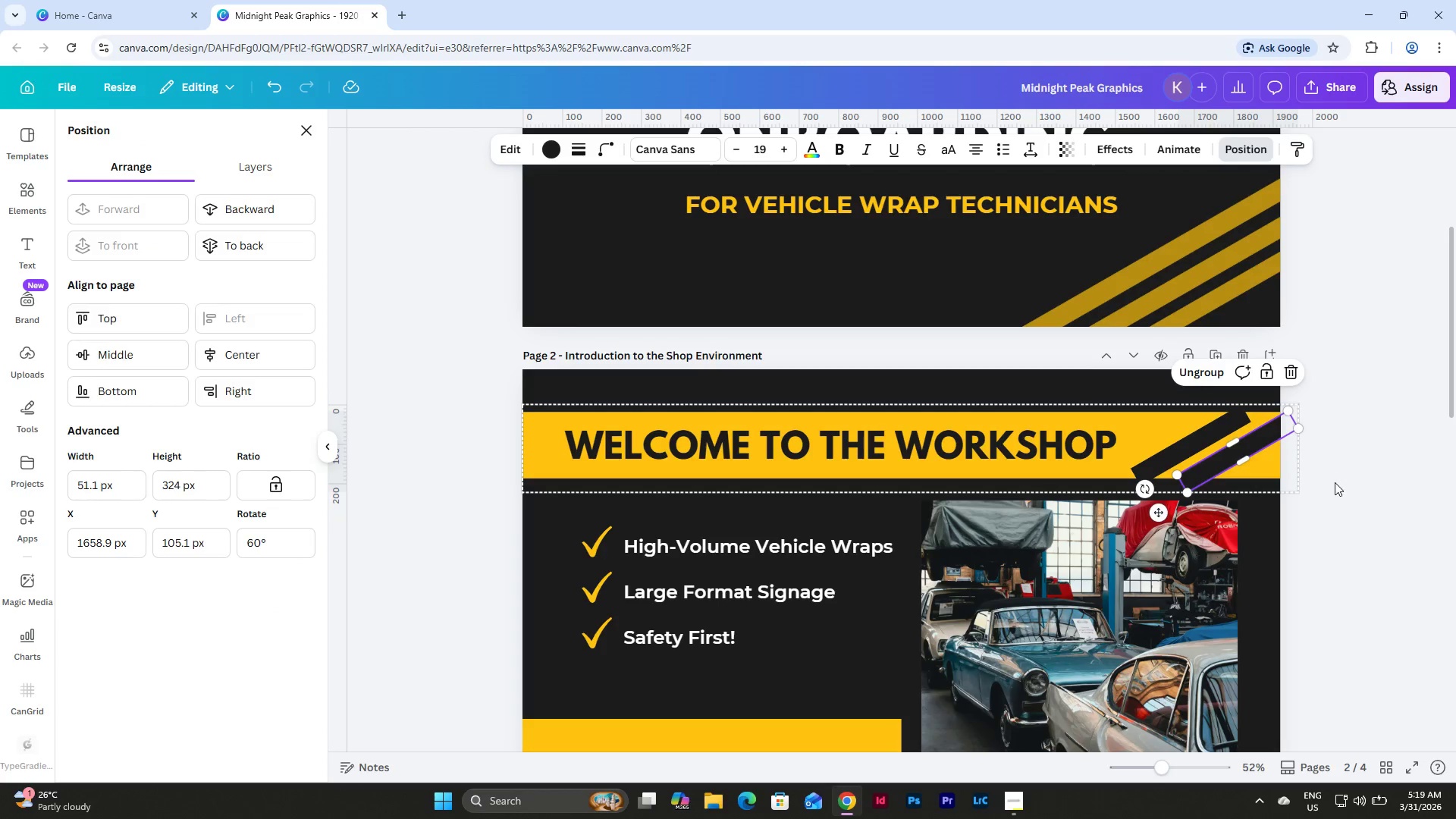 
double_click([1335, 482])
 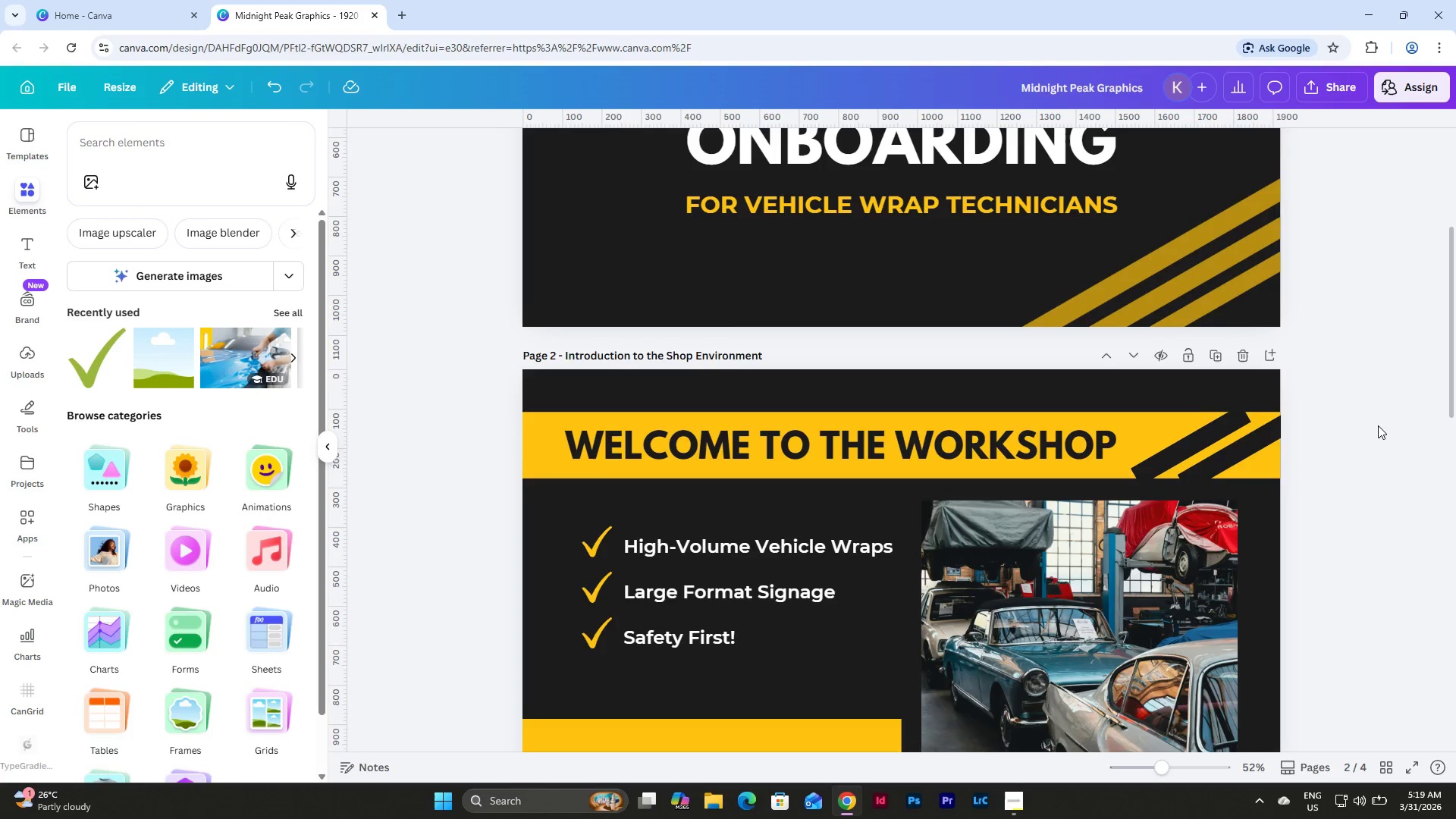 
scroll: coordinate [1378, 425], scroll_direction: up, amount: 1.0
 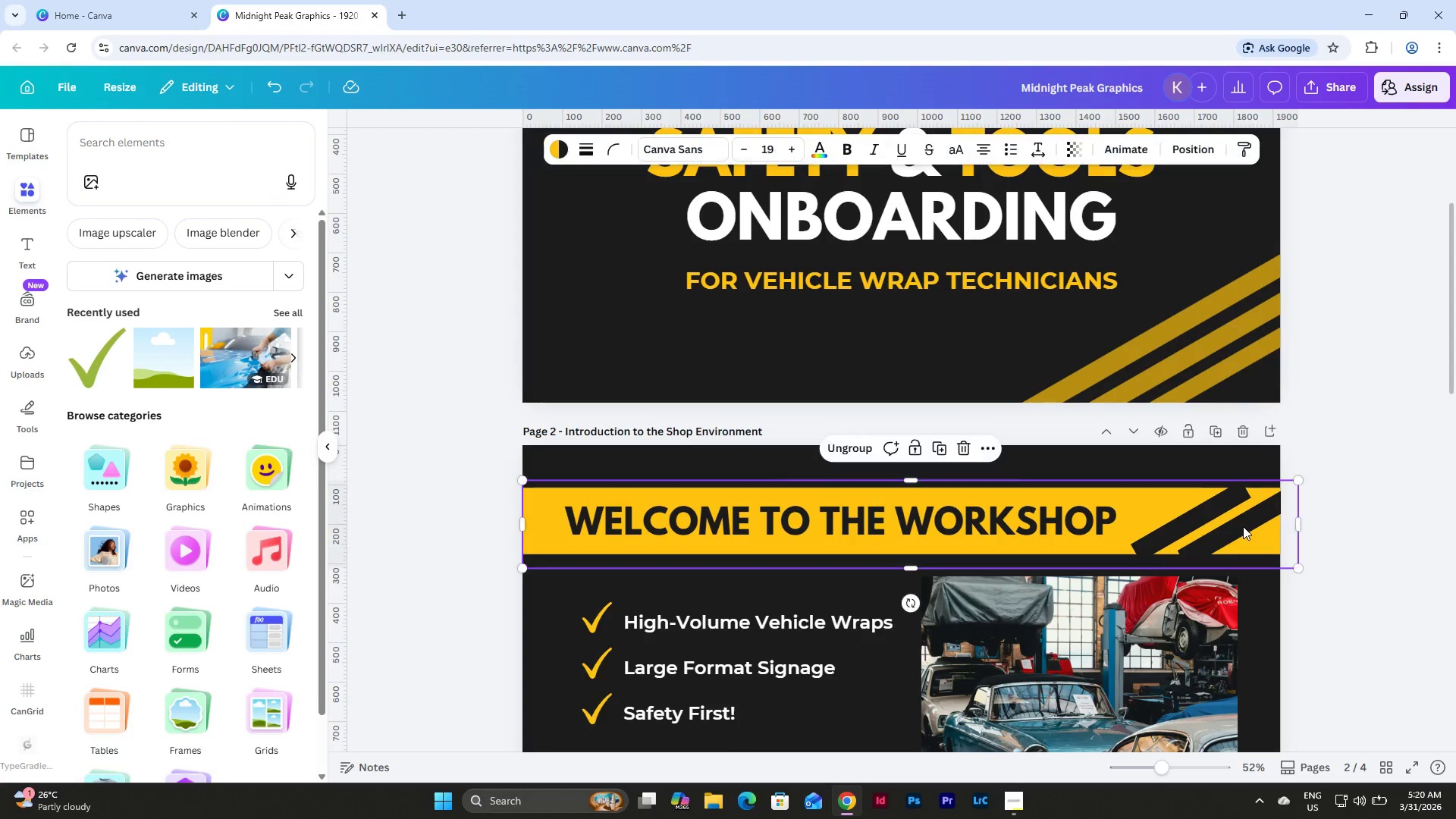 
double_click([1243, 520])
 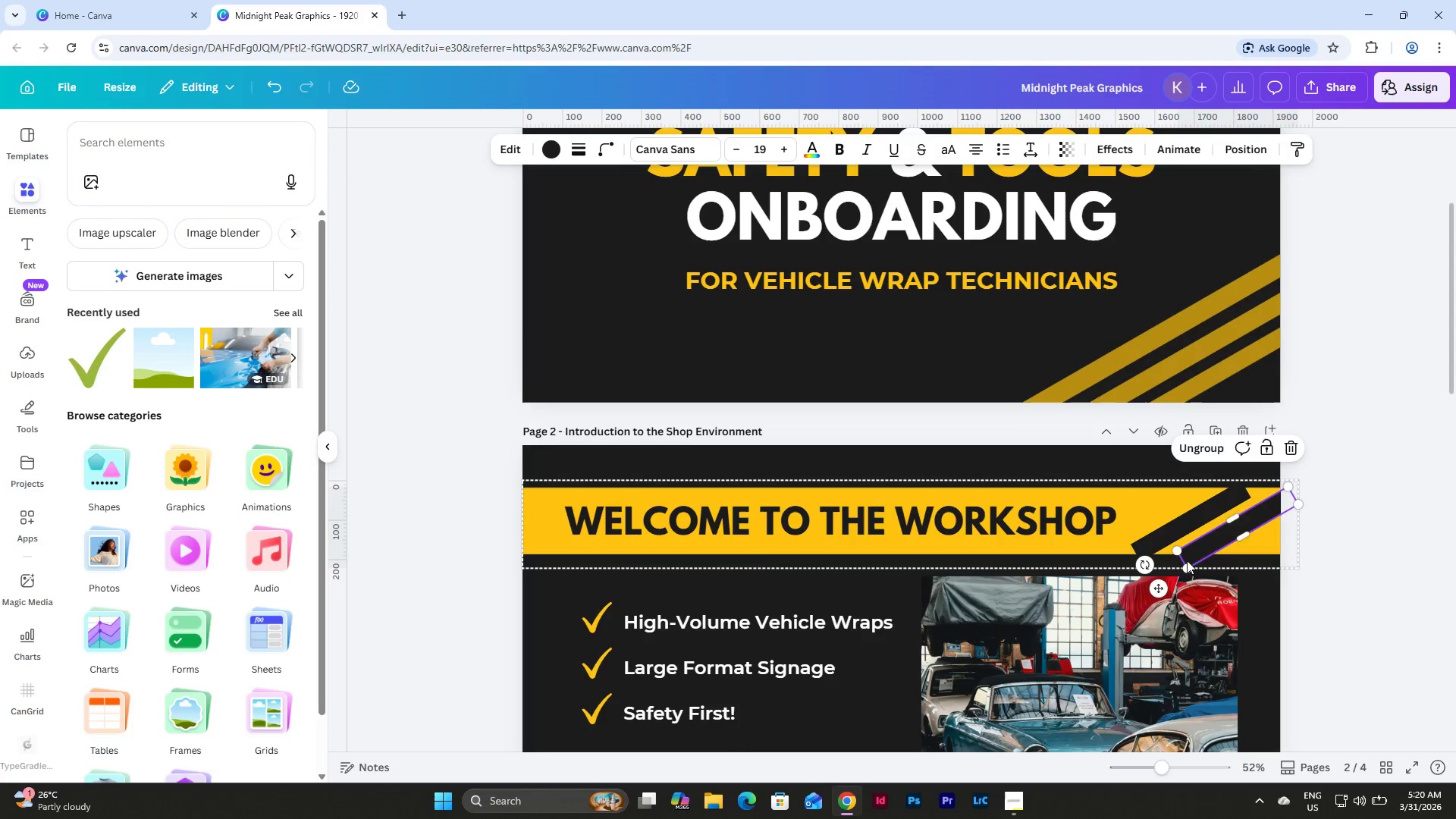 
left_click_drag(start_coordinate=[1186, 568], to_coordinate=[1173, 576])
 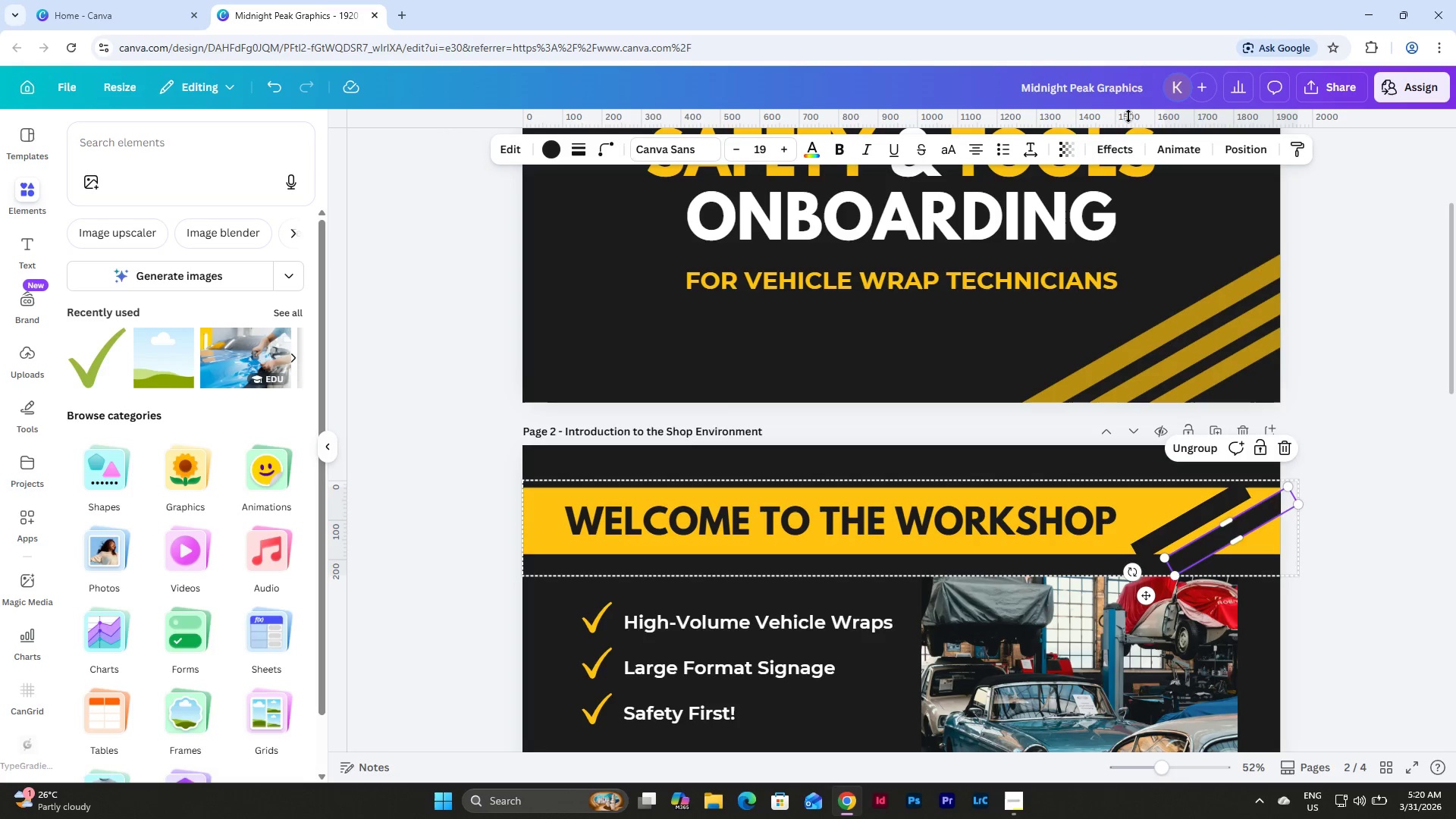 
left_click([1241, 156])
 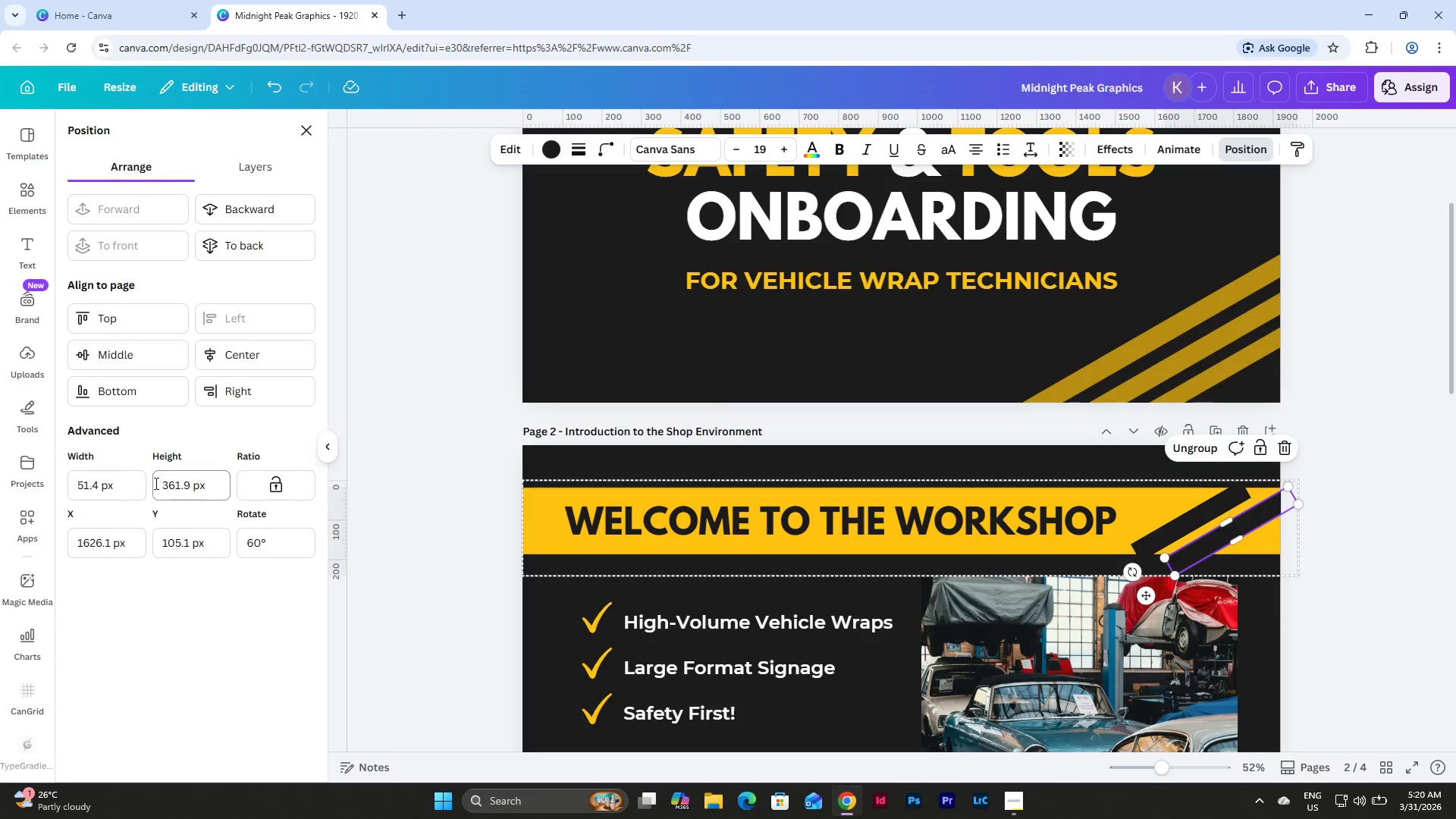 
left_click_drag(start_coordinate=[122, 486], to_coordinate=[34, 478])
 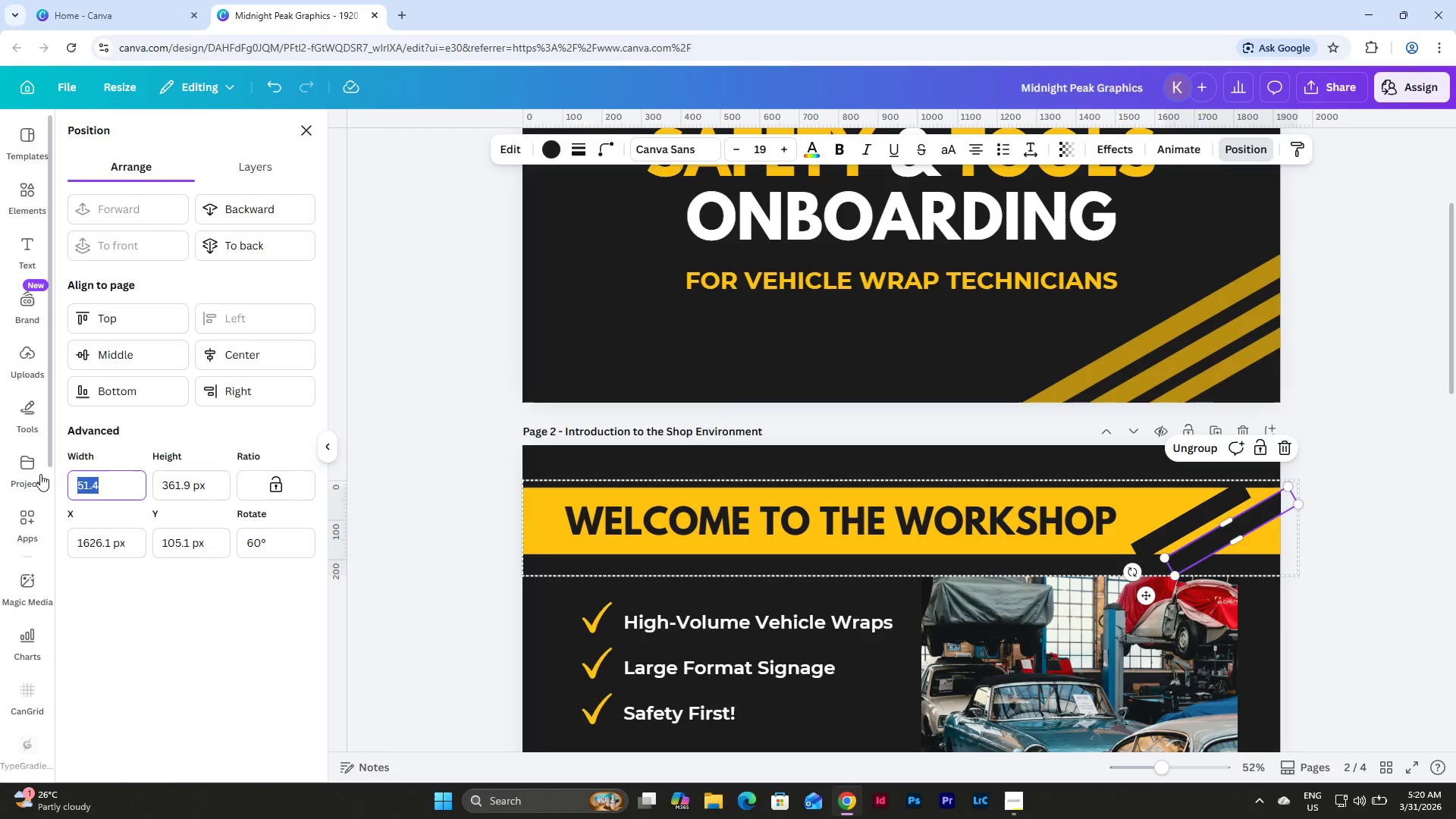 
key(Numpad5)
 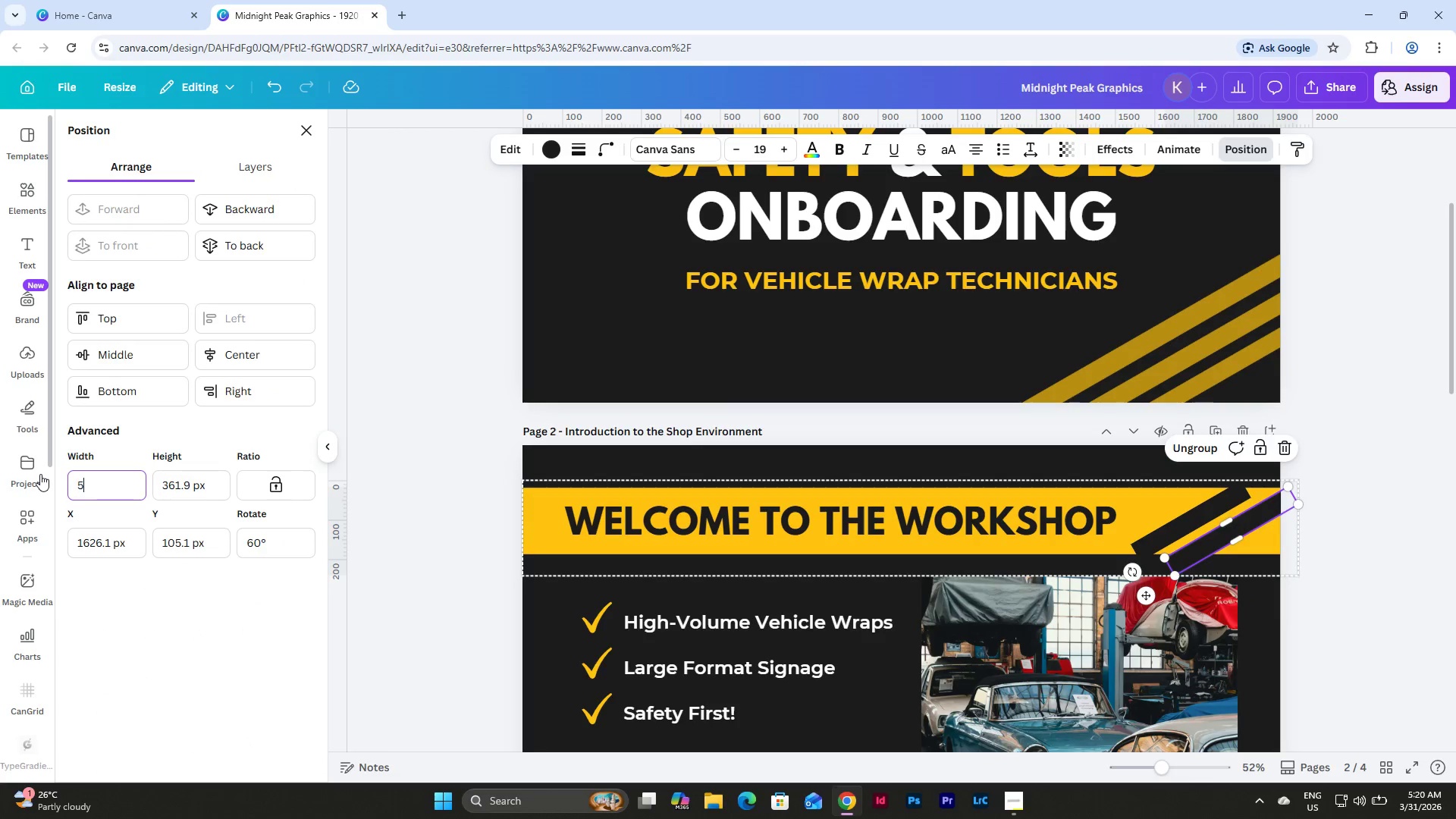 
key(Numpad0)
 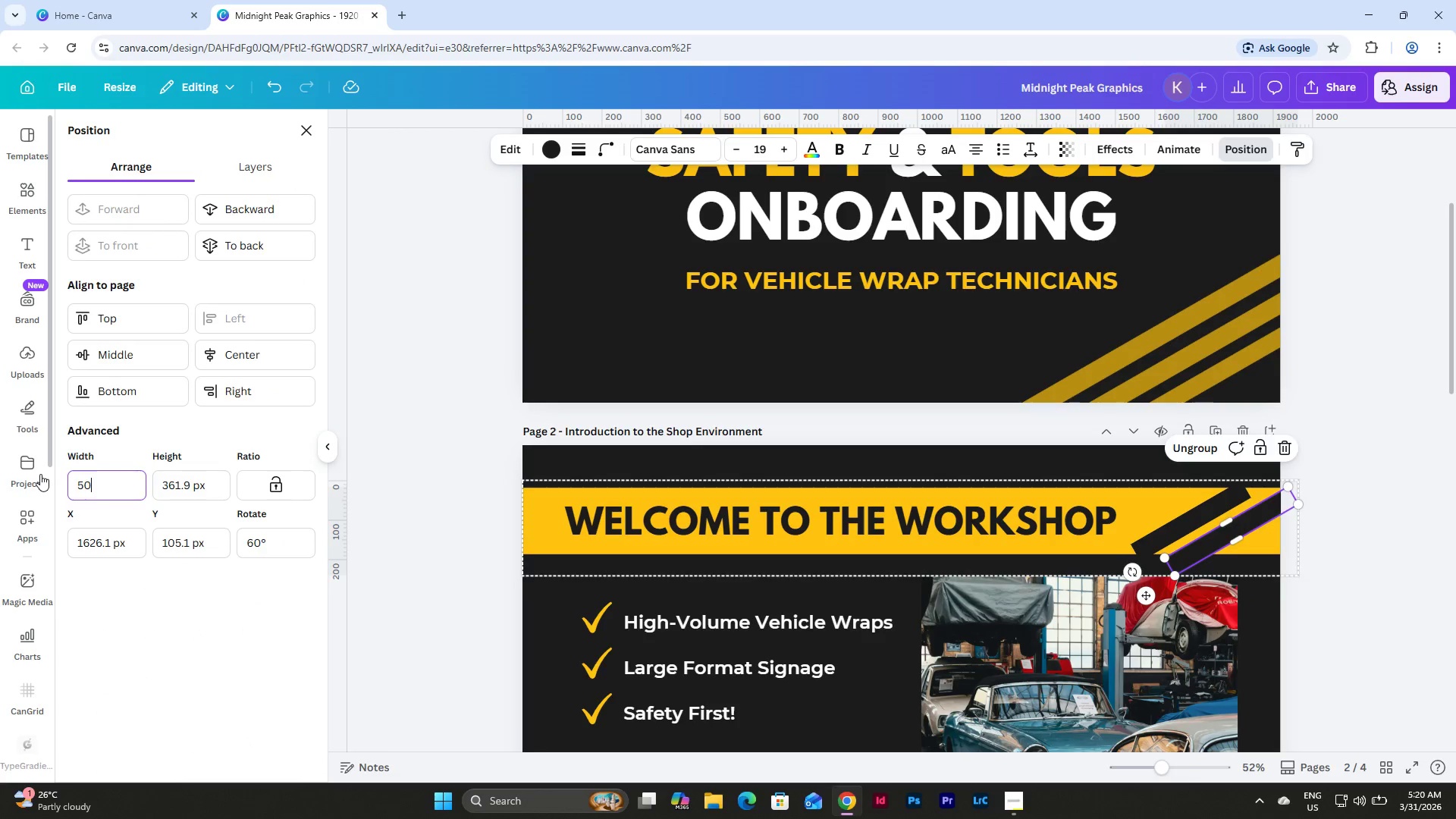 
key(NumpadEnter)
 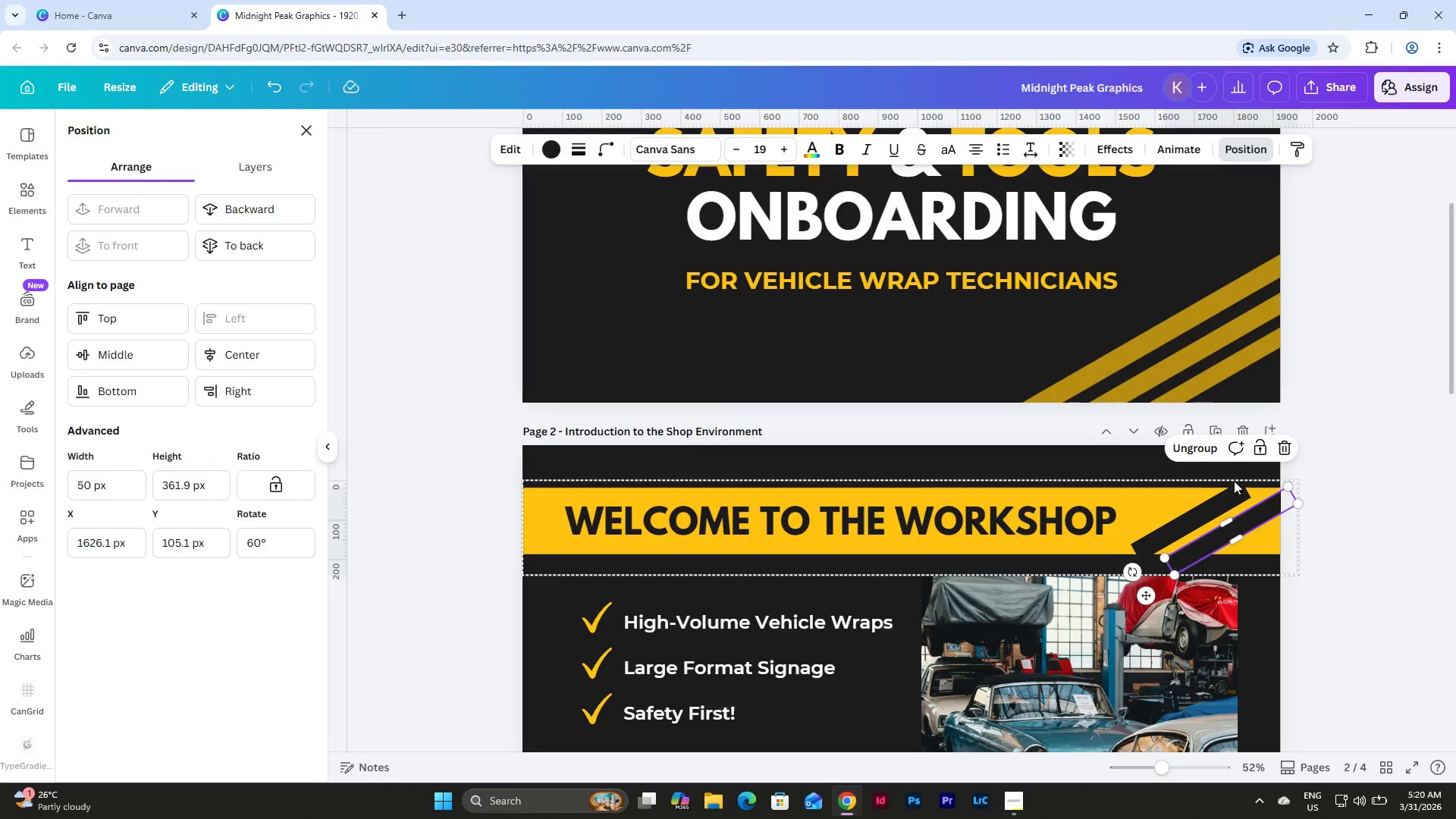 
left_click([1196, 516])
 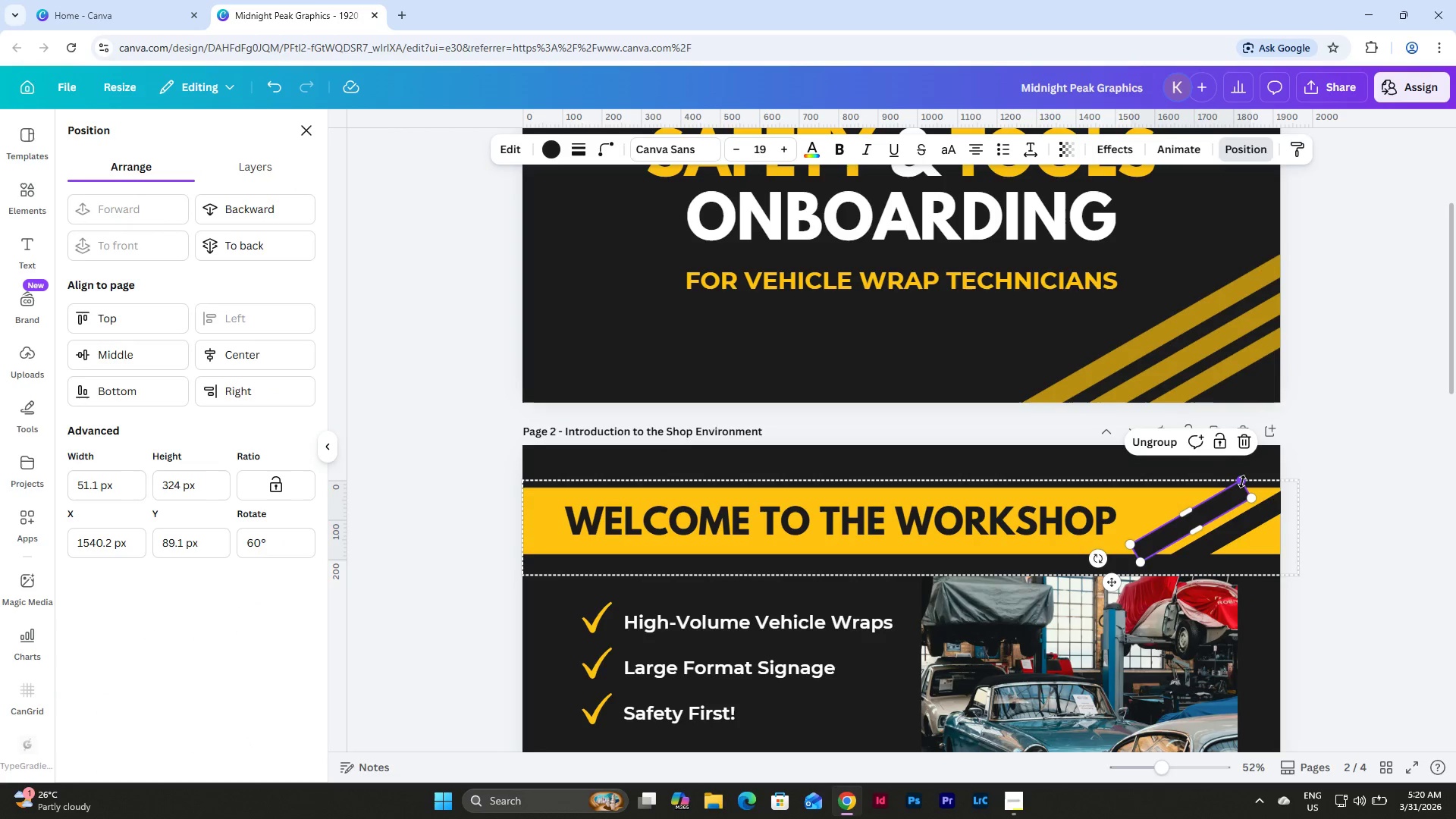 
left_click_drag(start_coordinate=[1244, 479], to_coordinate=[1265, 462])
 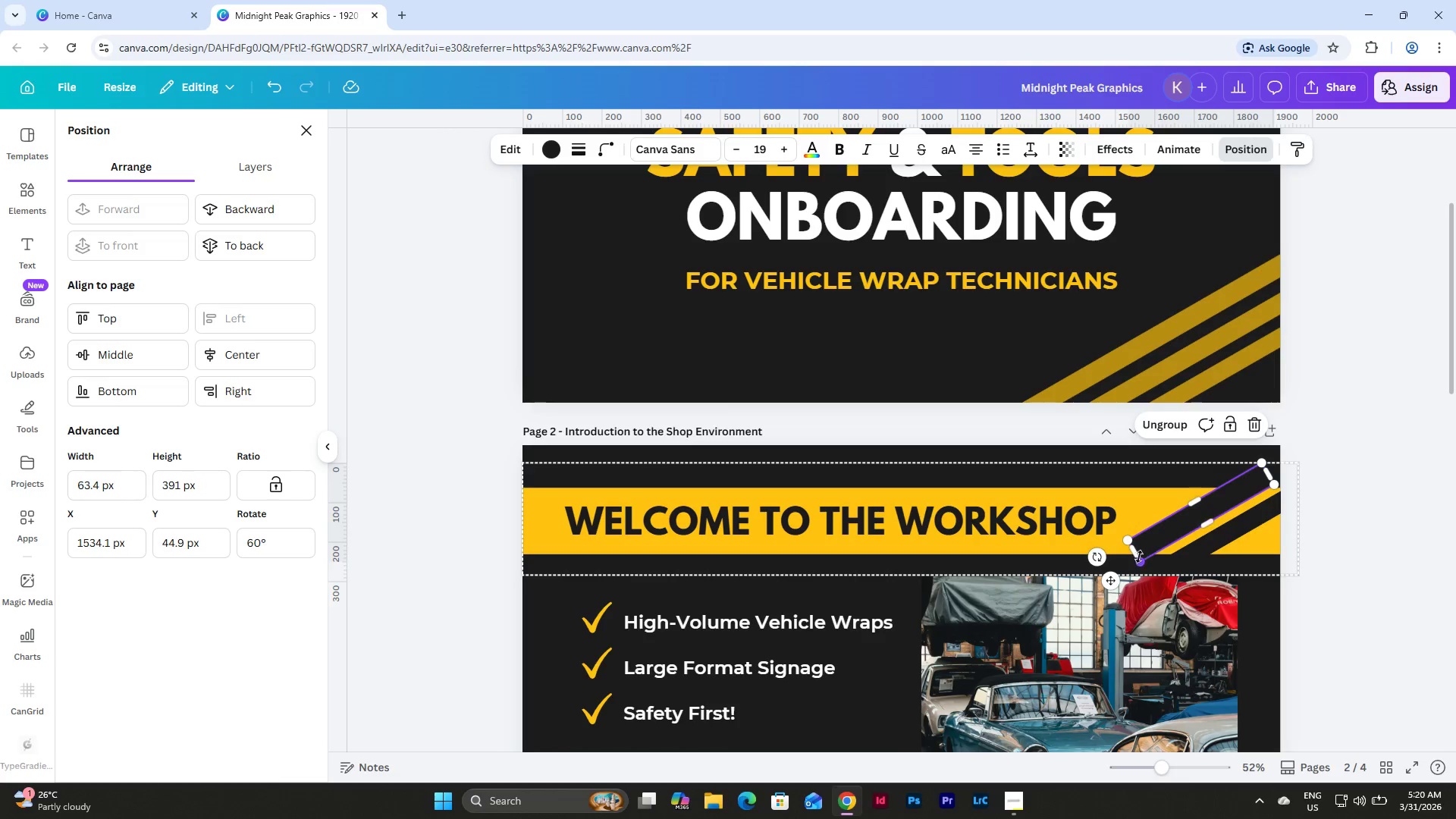 
left_click_drag(start_coordinate=[1138, 555], to_coordinate=[1121, 566])
 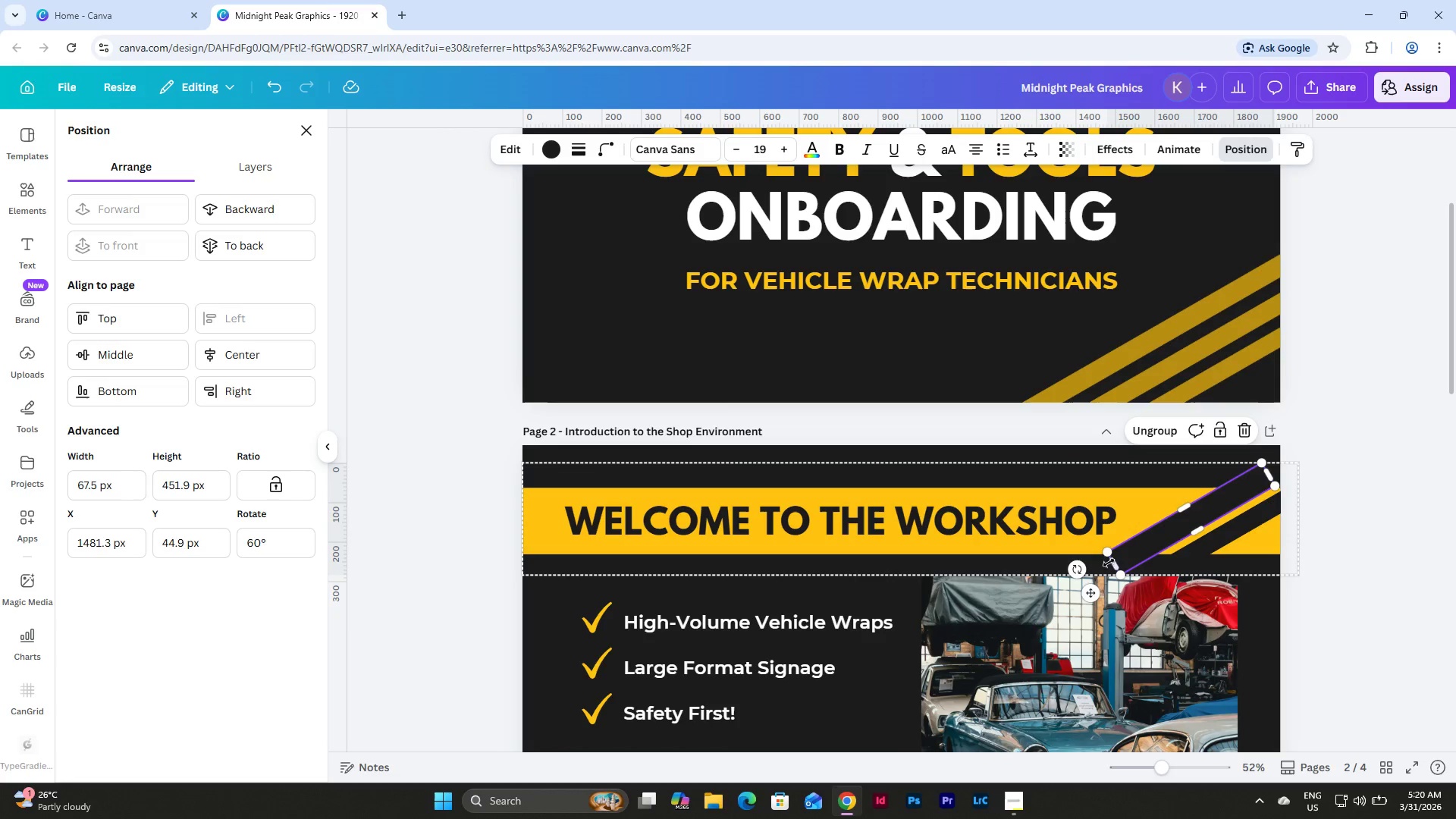 
left_click_drag(start_coordinate=[1114, 558], to_coordinate=[1098, 567])
 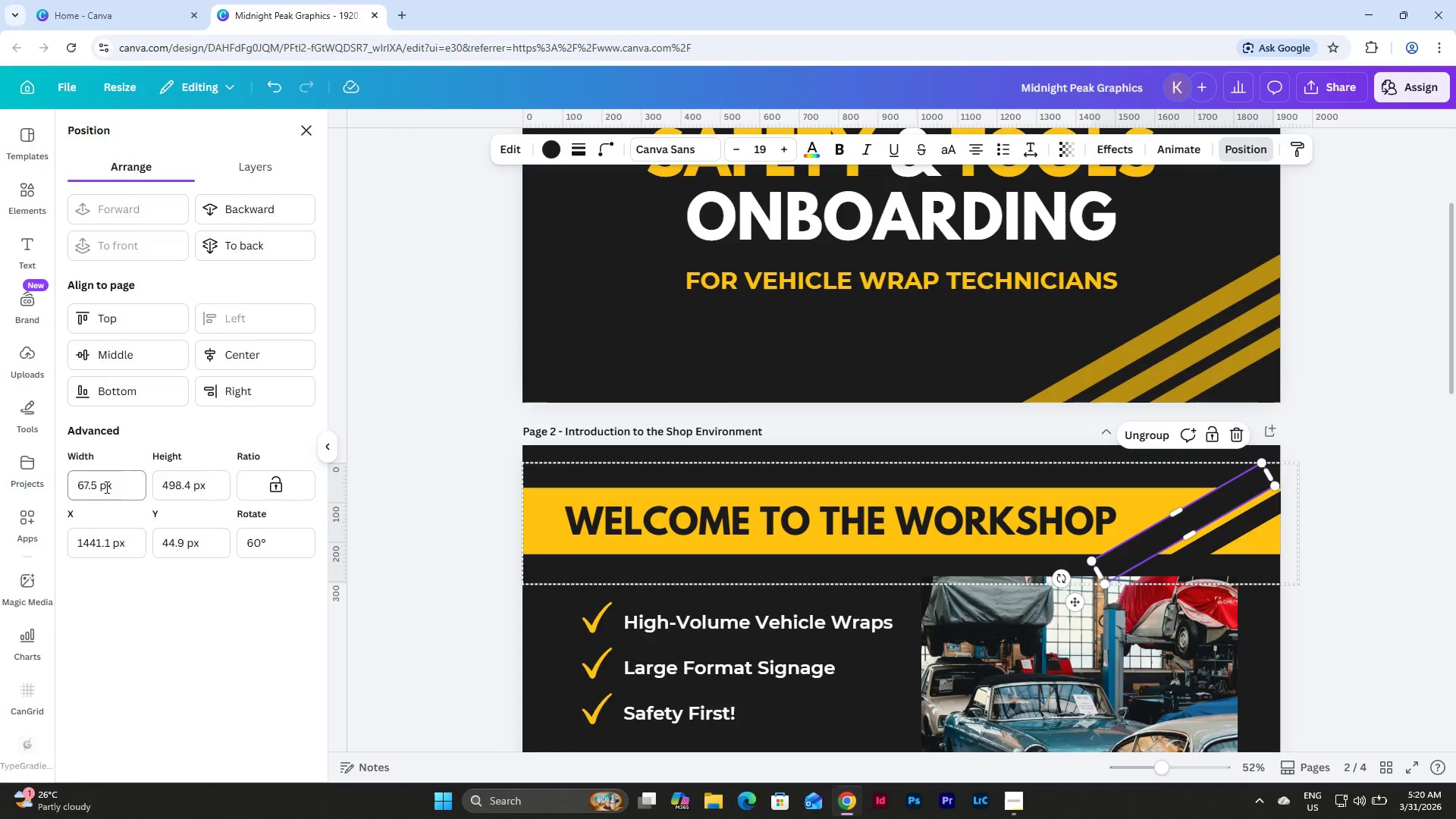 
left_click_drag(start_coordinate=[105, 485], to_coordinate=[53, 481])
 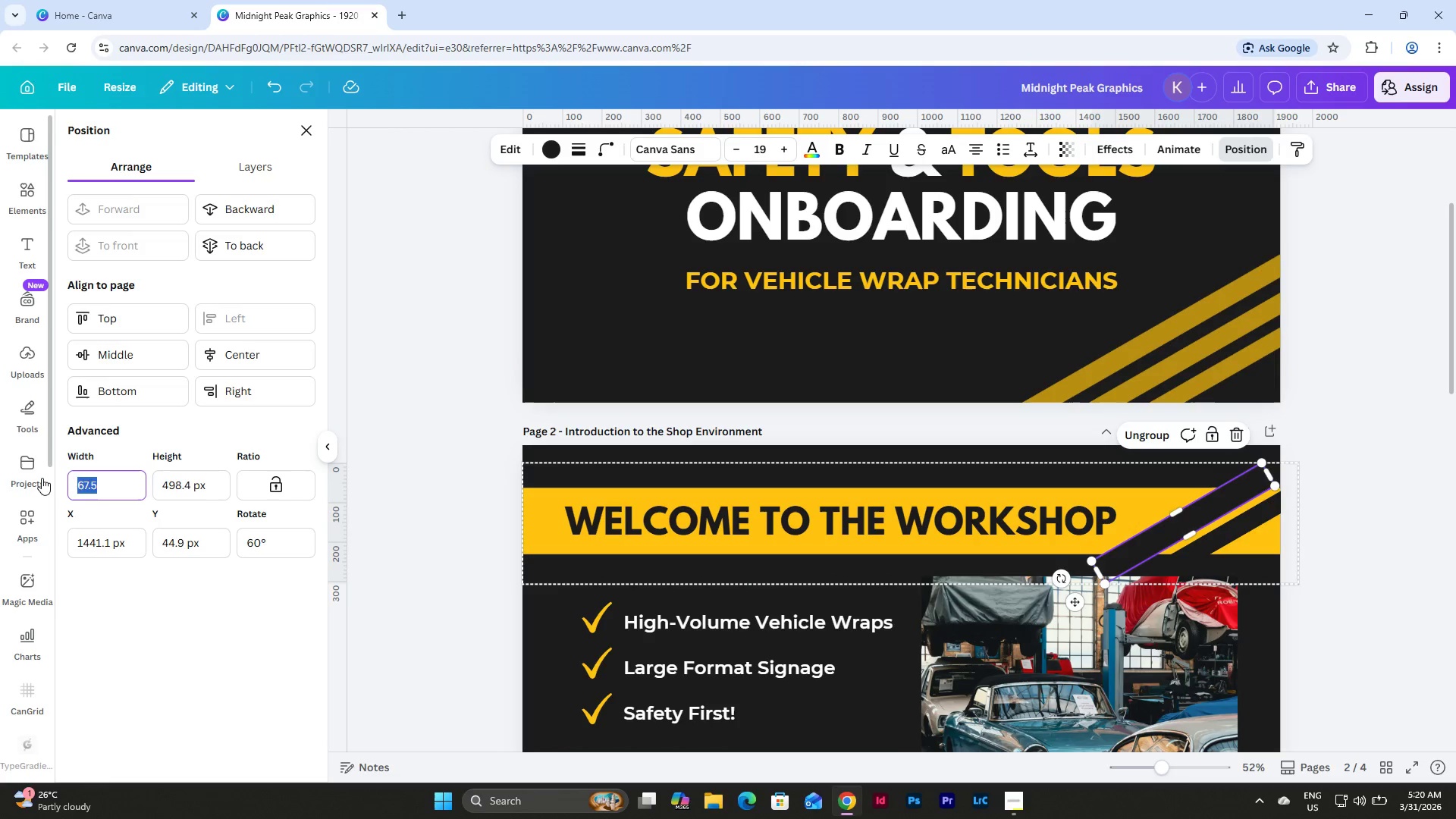 
key(Numpad5)
 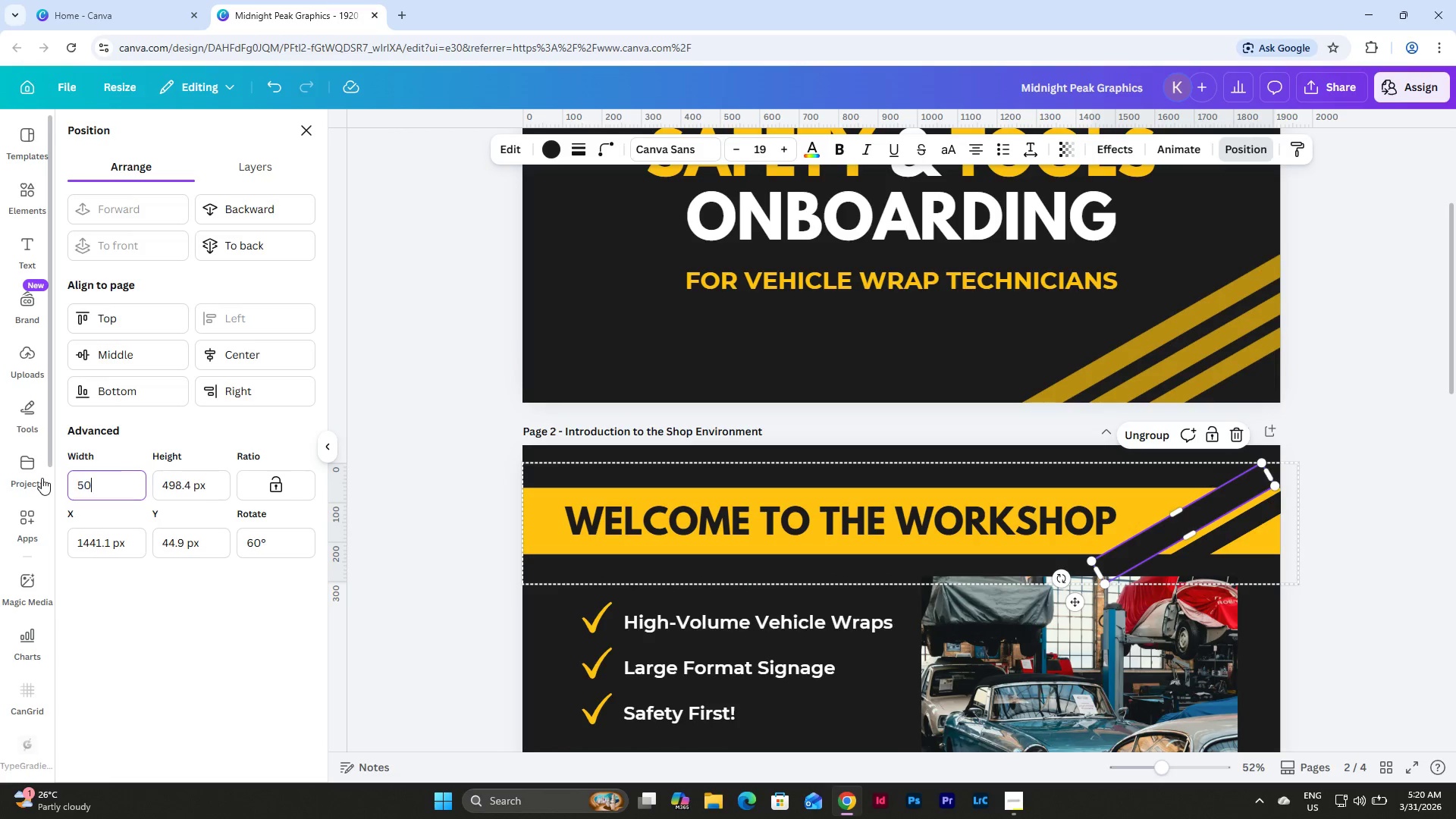 
key(Numpad0)
 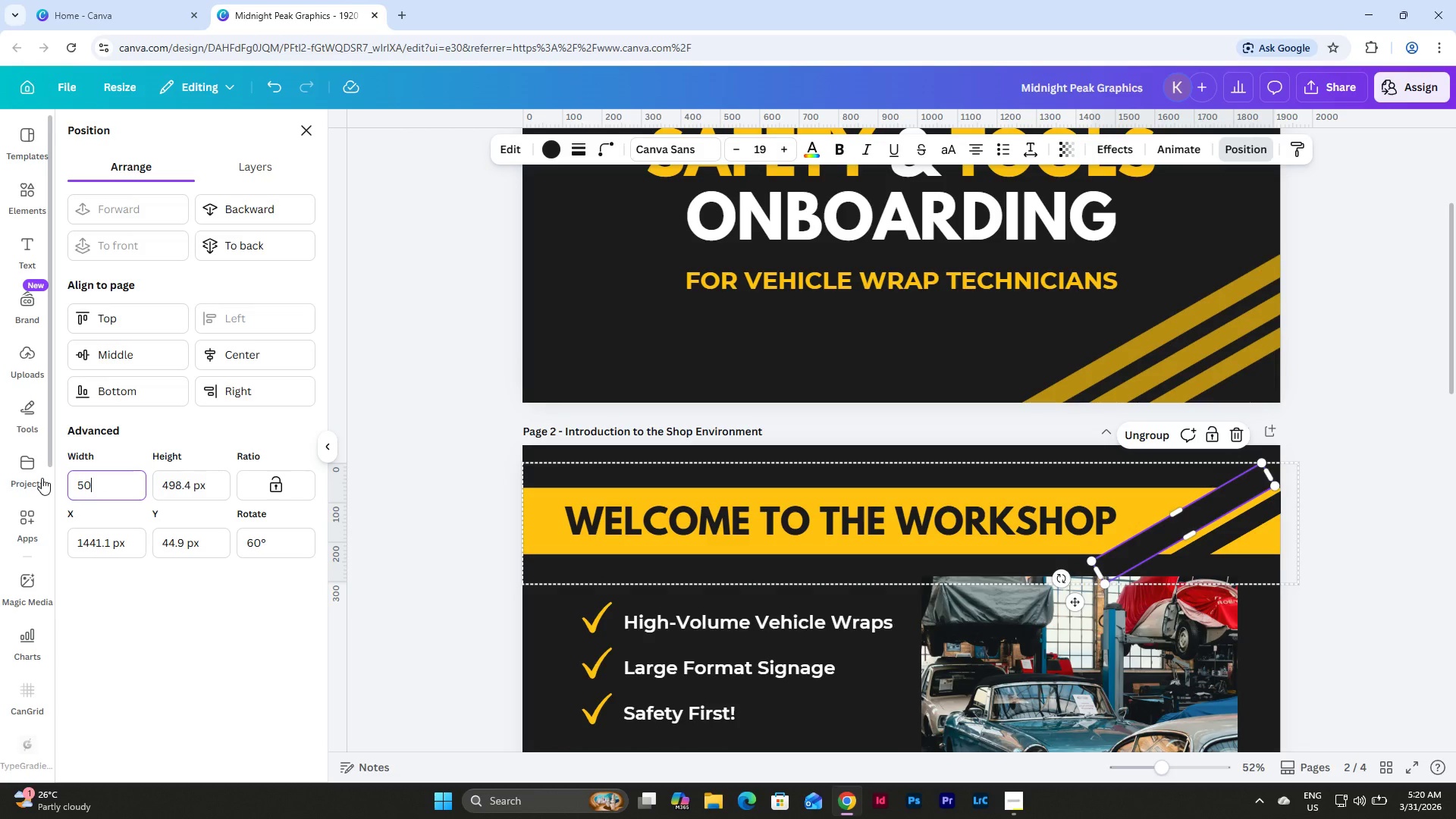 
key(NumpadEnter)
 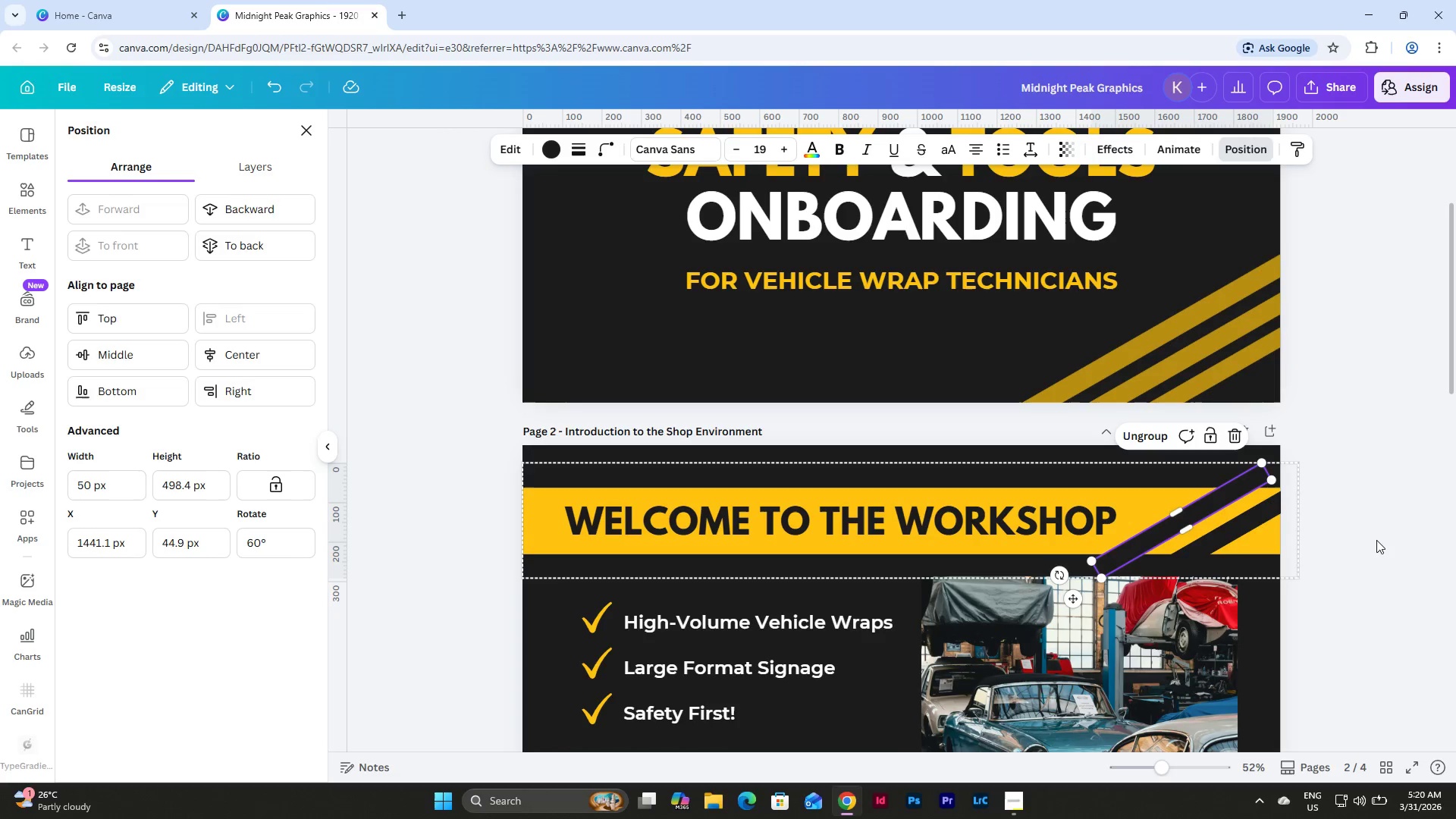 
double_click([1370, 536])
 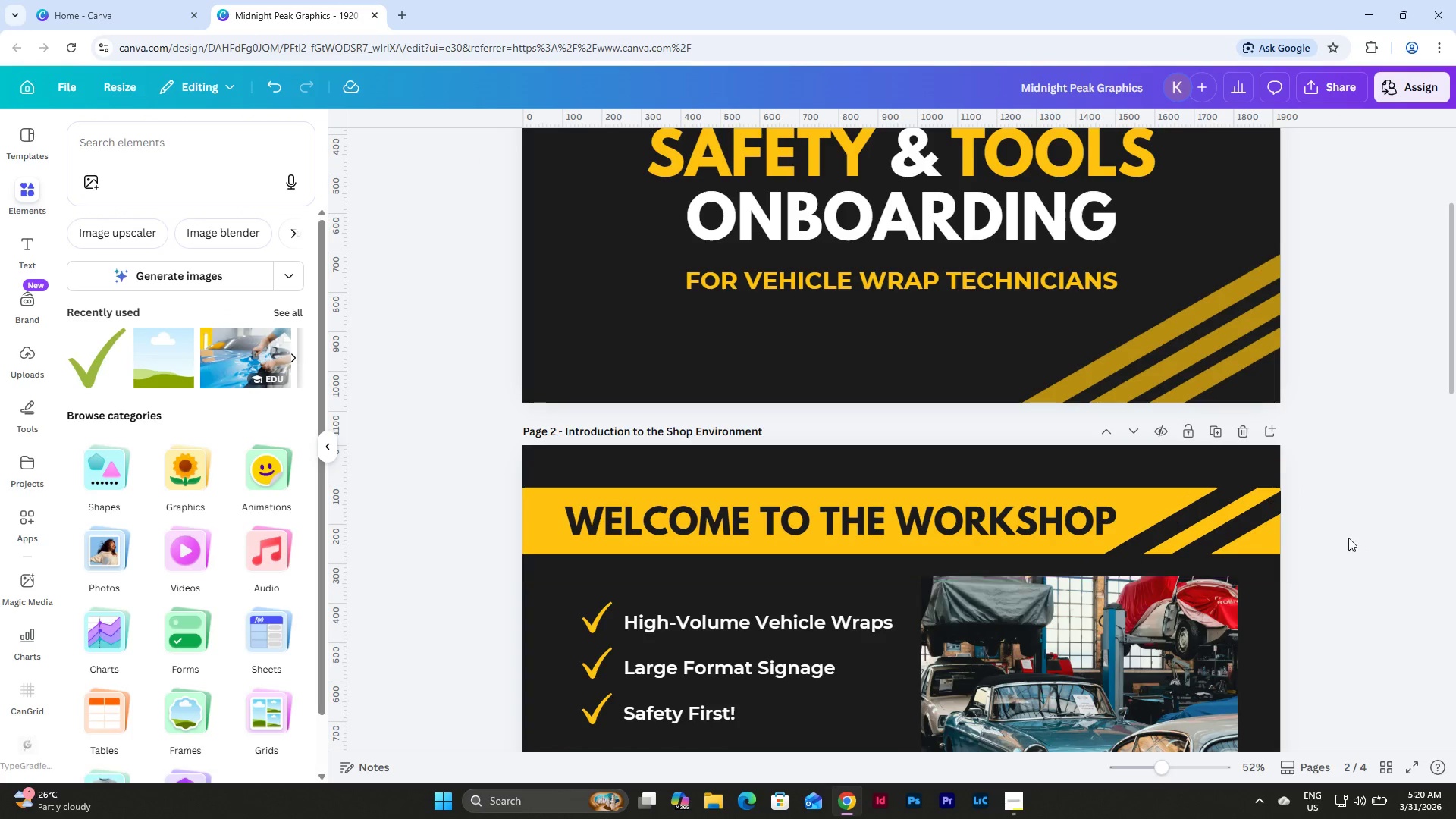 
left_click([1354, 538])
 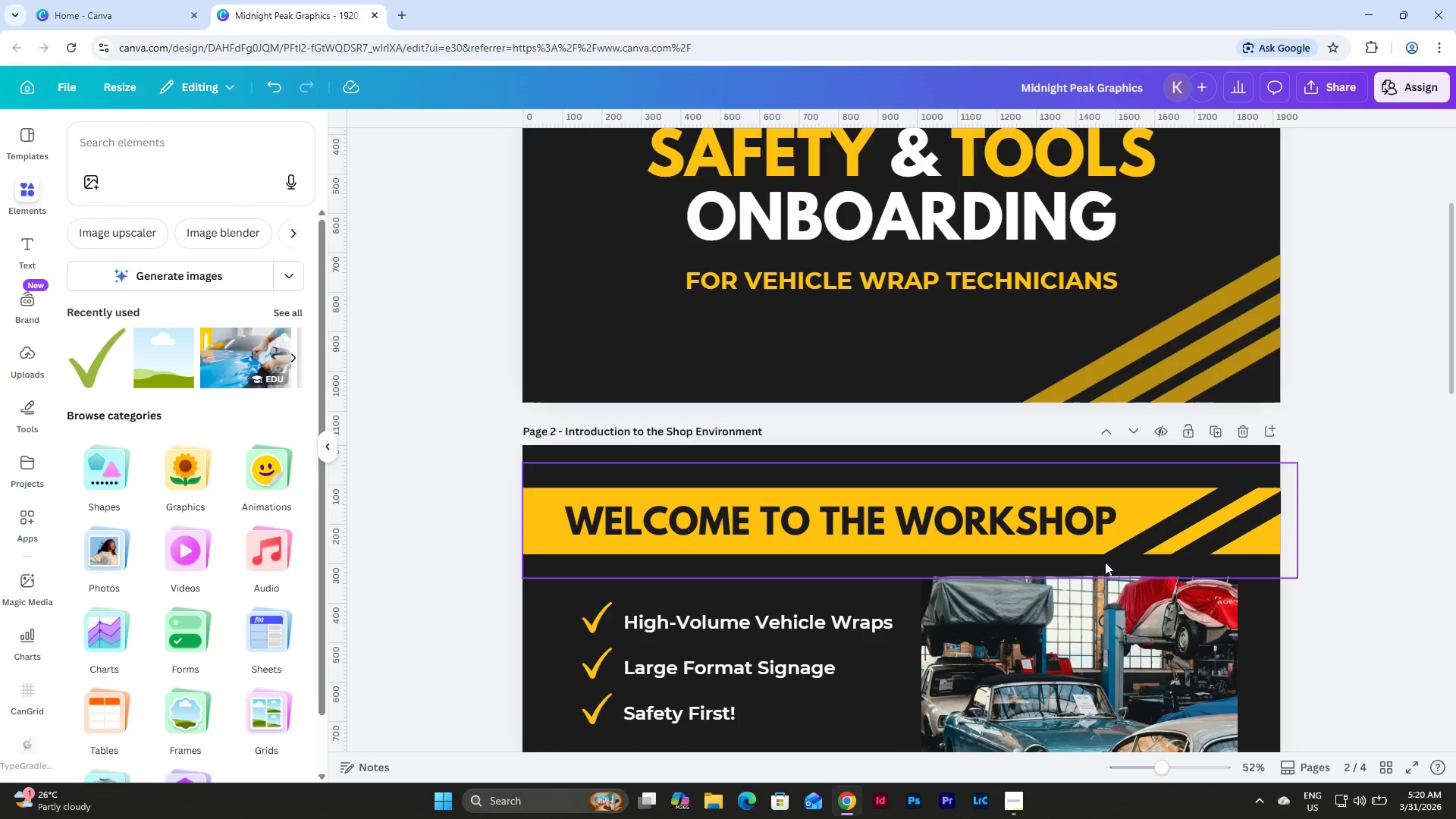 
left_click([1124, 618])
 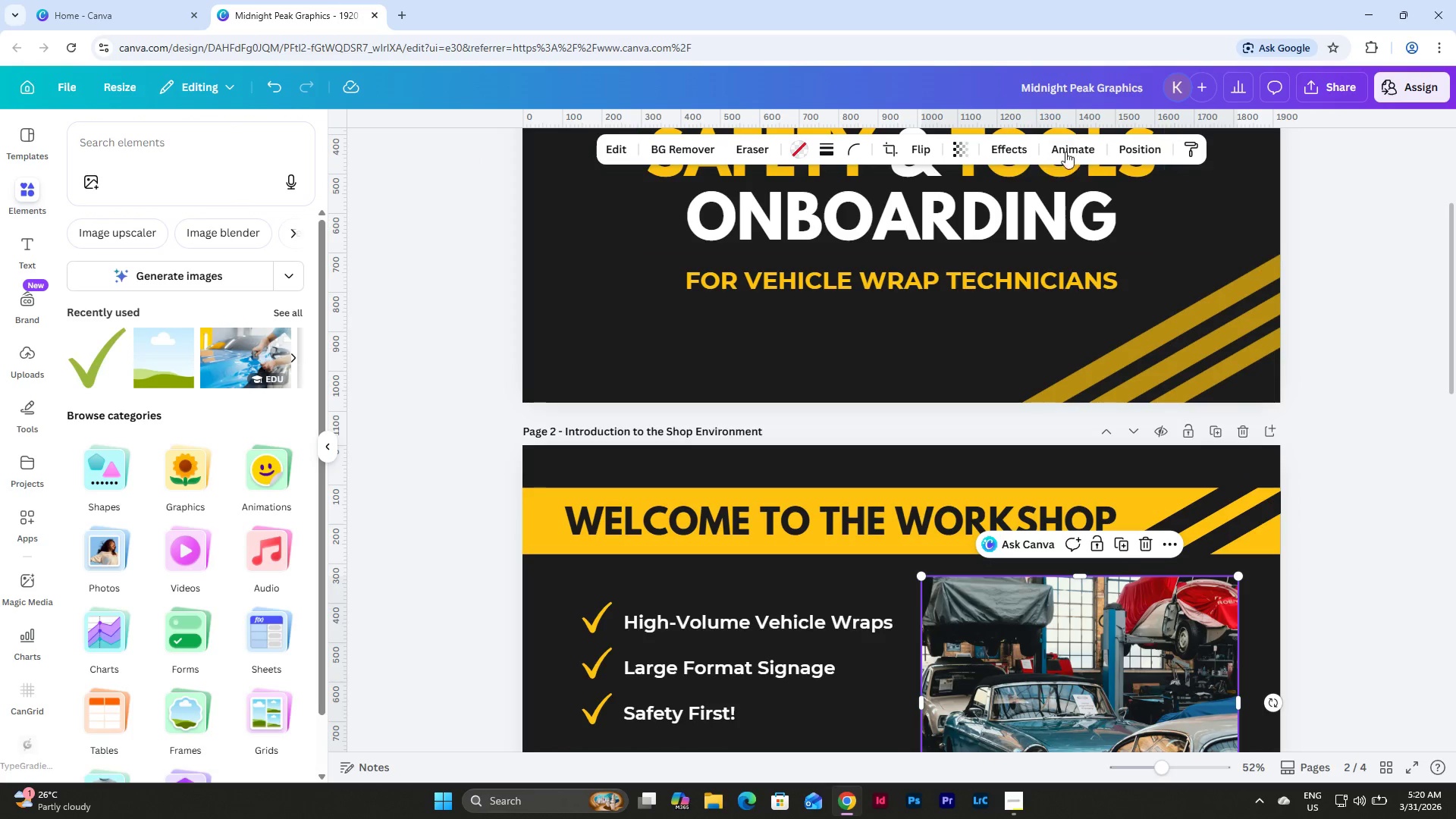 
left_click([1126, 139])
 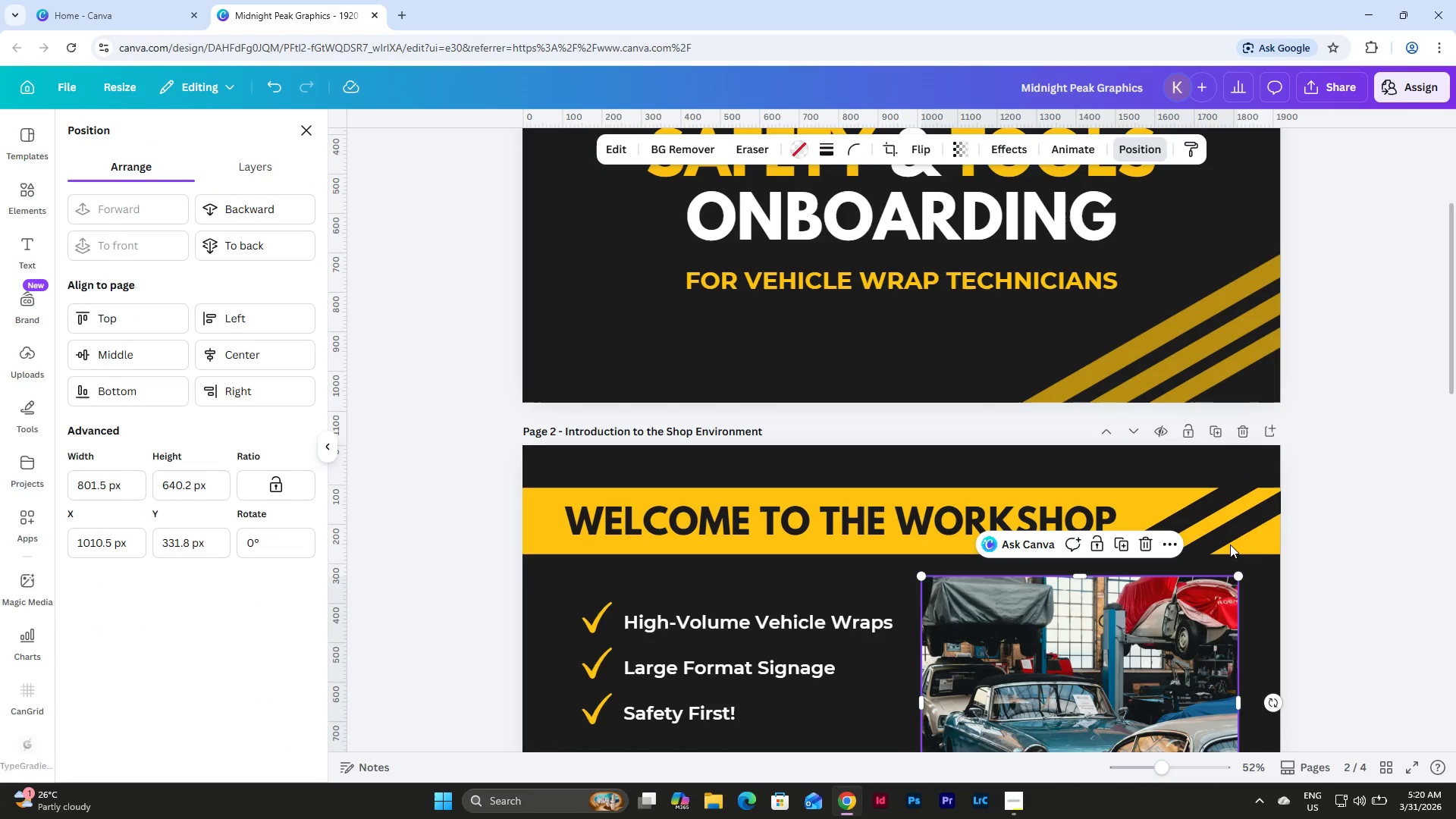 
left_click([1357, 514])
 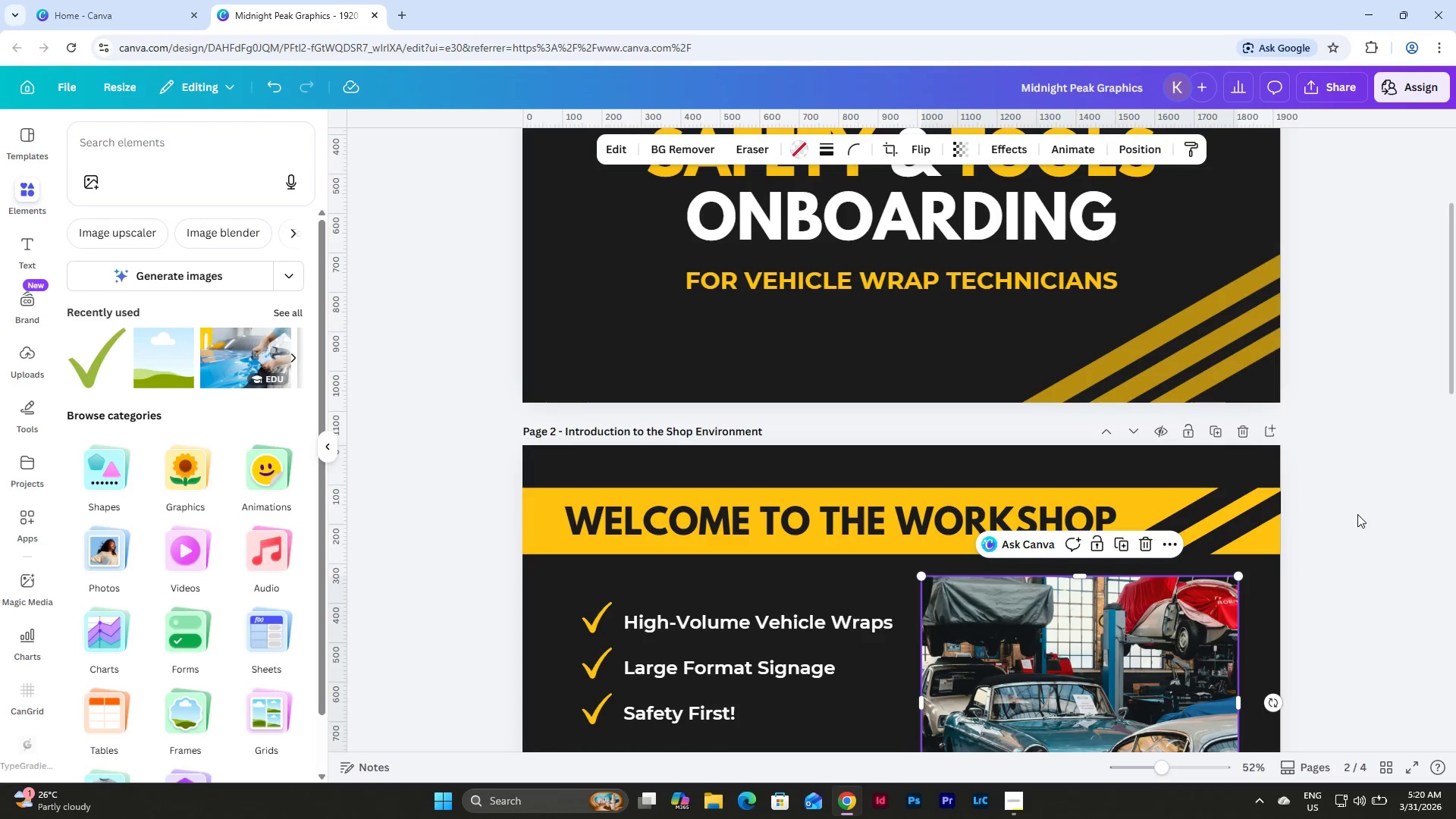 
left_click([1357, 514])
 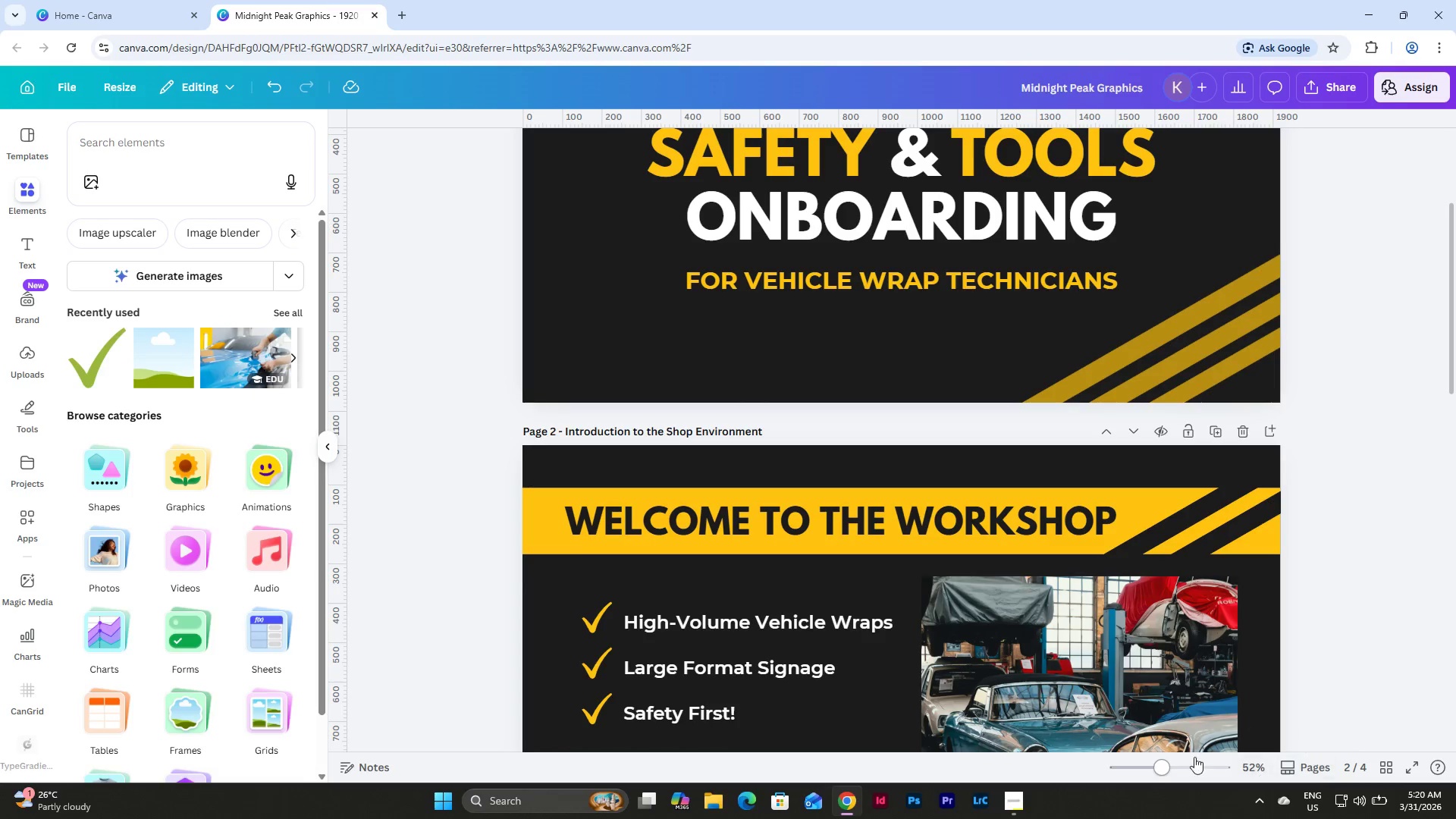 
left_click_drag(start_coordinate=[1166, 758], to_coordinate=[1148, 756])
 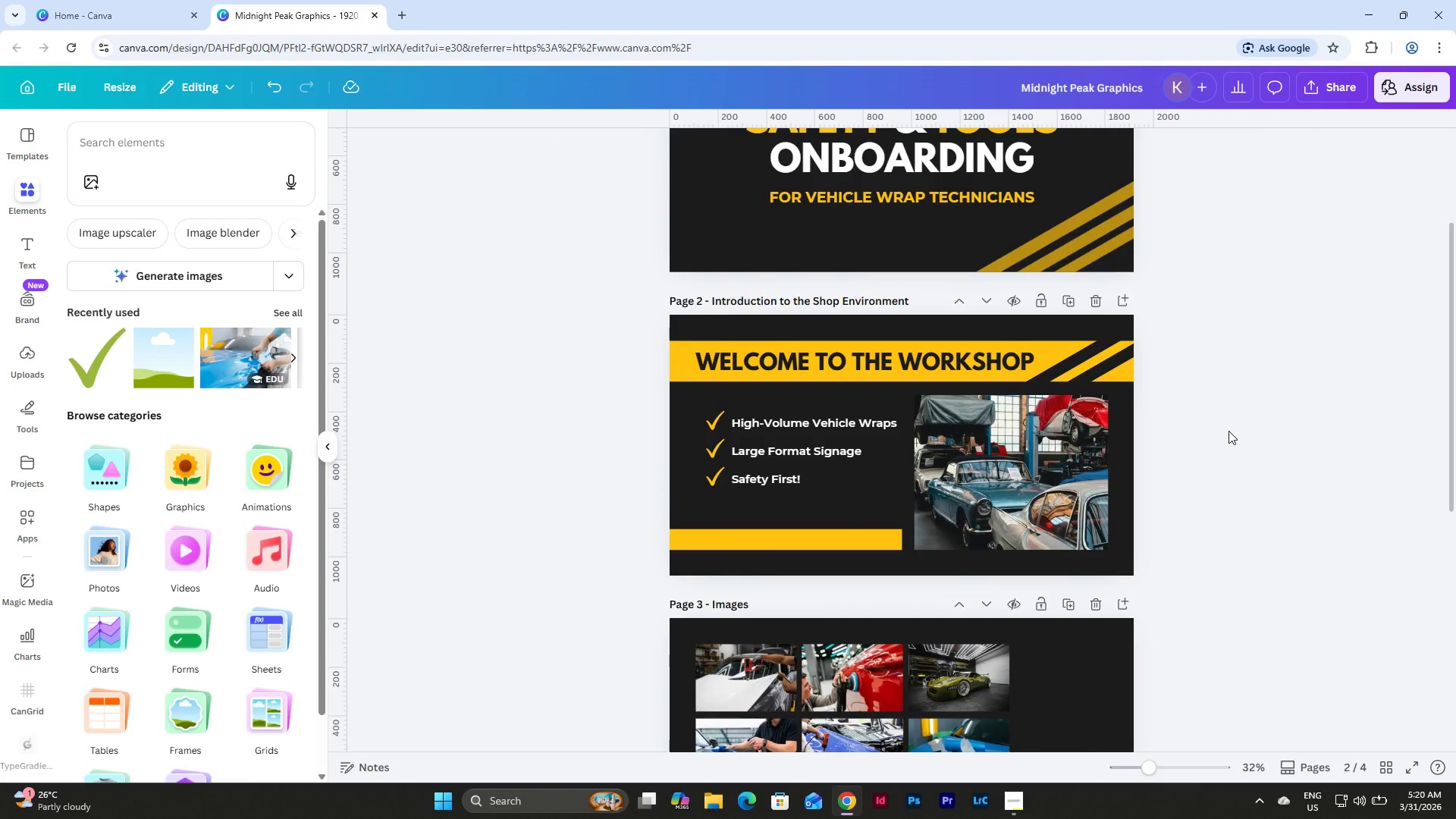 
scroll: coordinate [1228, 431], scroll_direction: up, amount: 5.0
 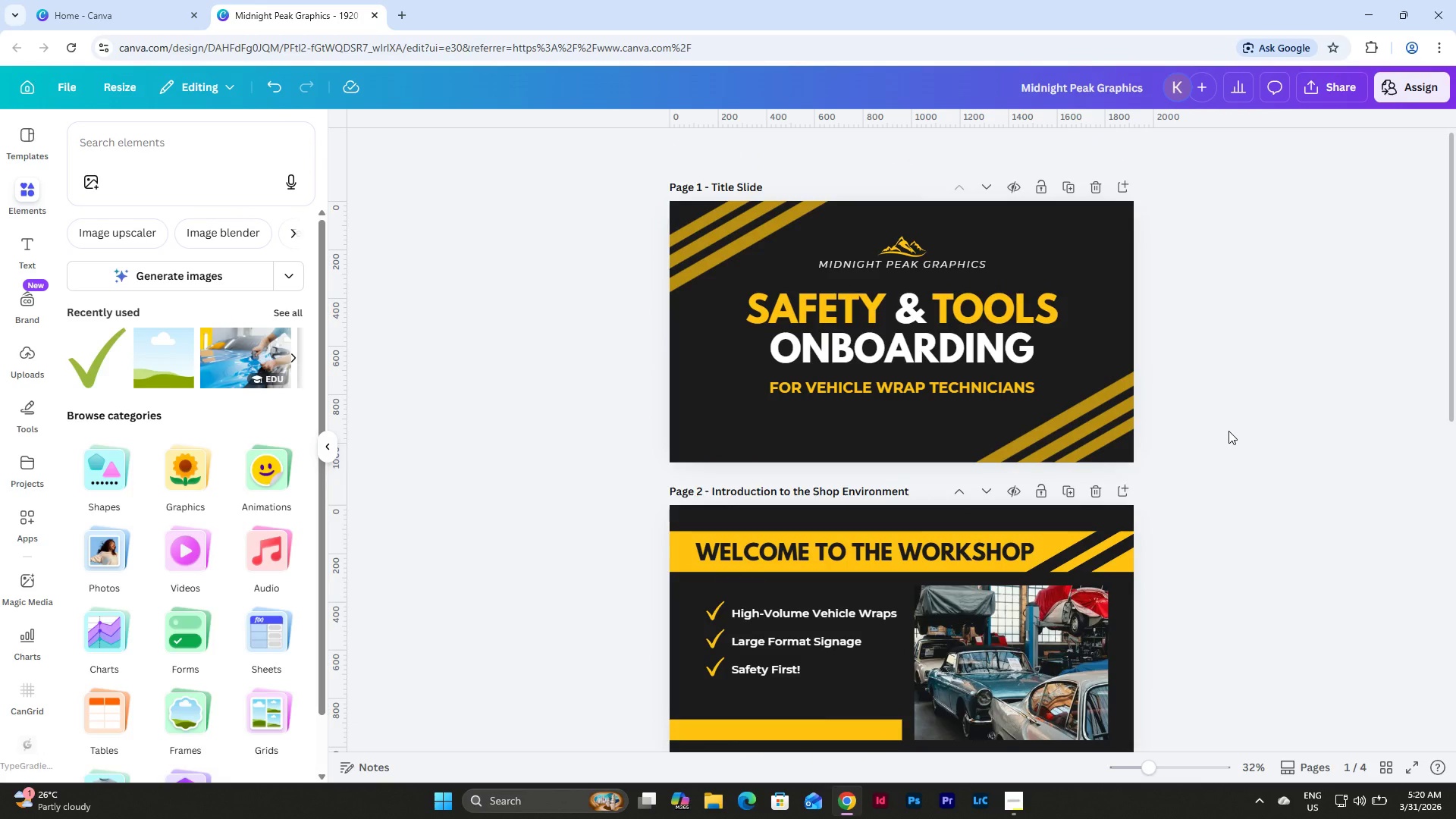 
scroll: coordinate [1228, 431], scroll_direction: down, amount: 3.0
 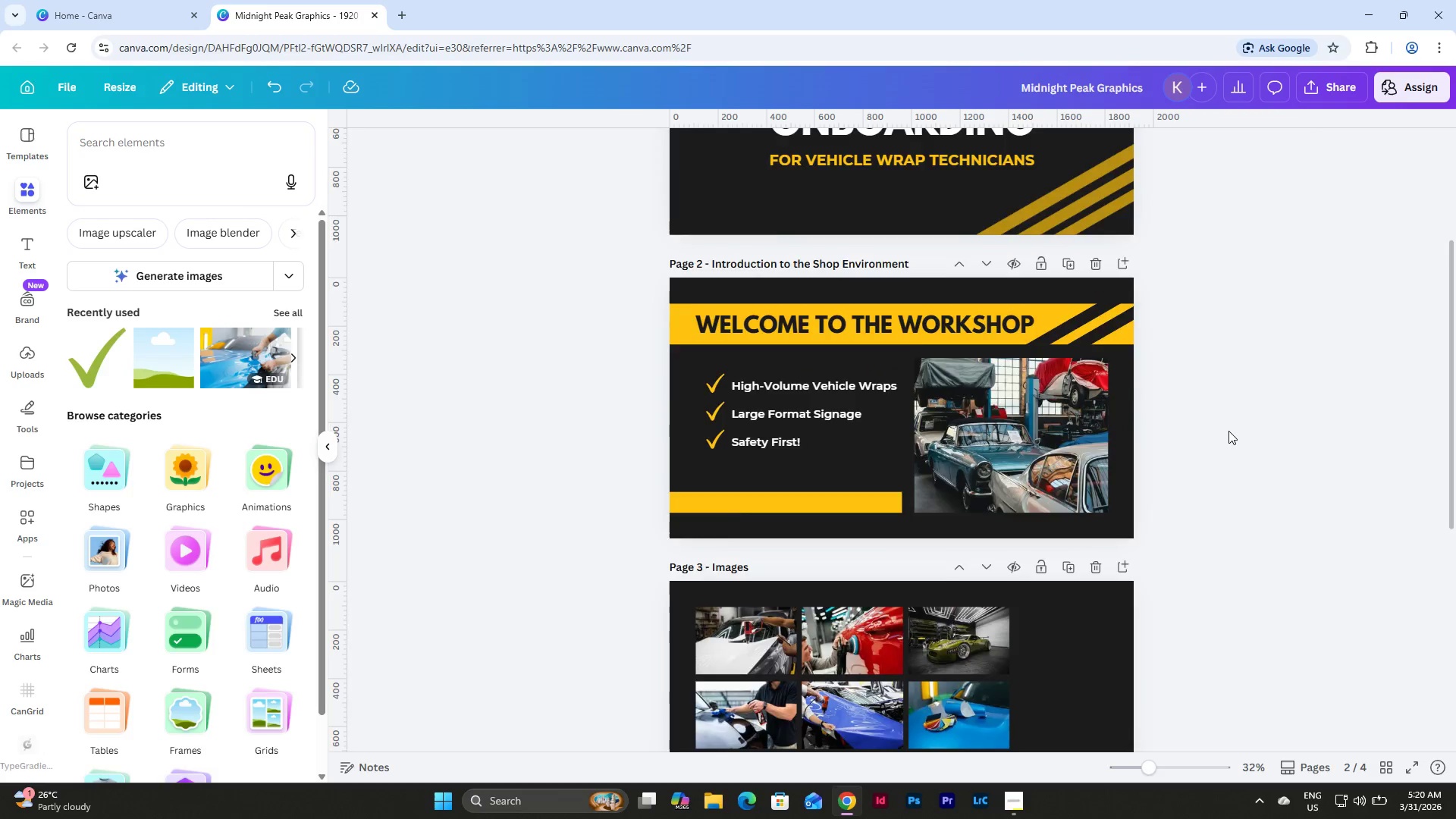 
scroll: coordinate [1228, 431], scroll_direction: up, amount: 3.0
 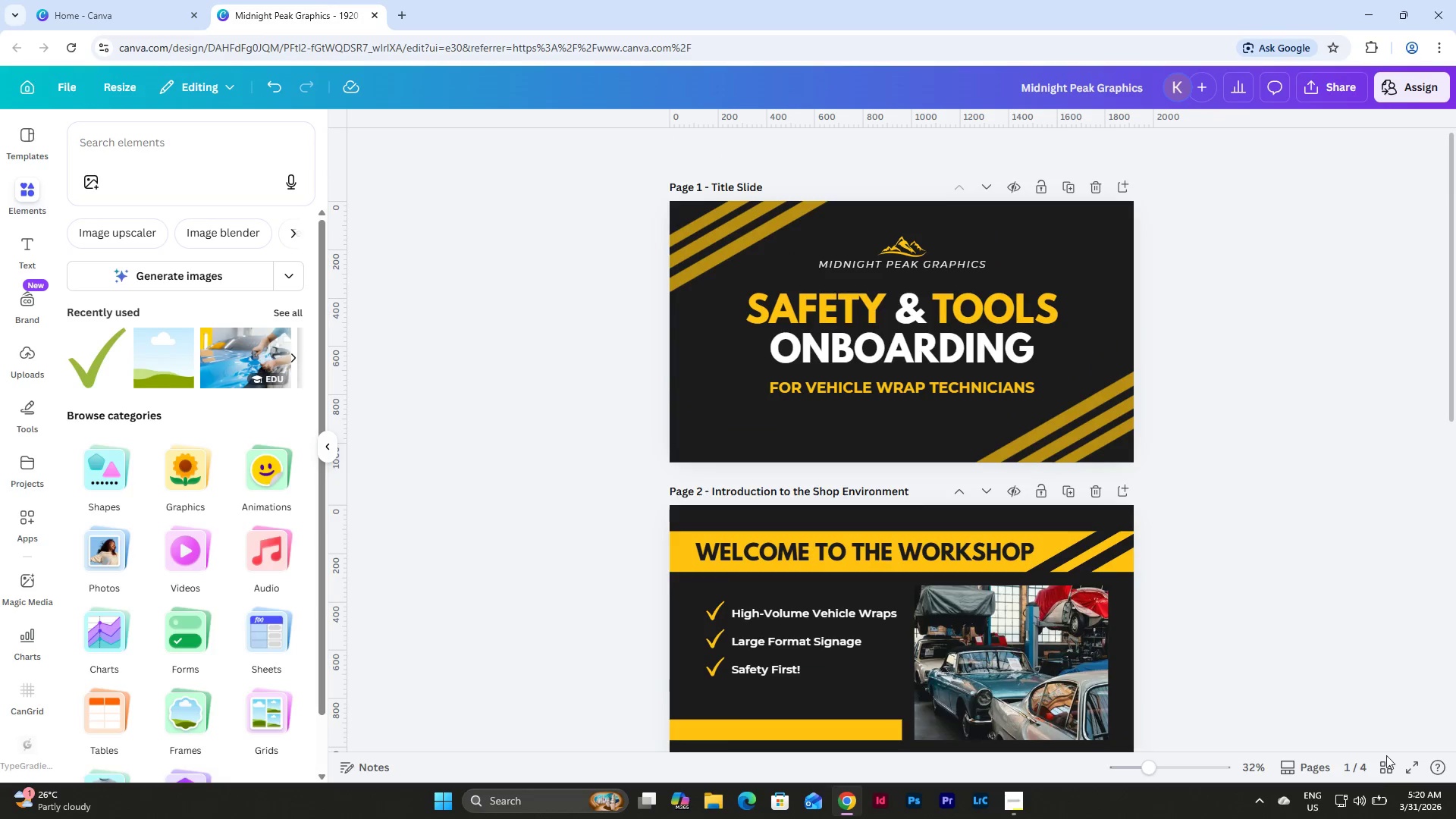 
left_click([1386, 767])
 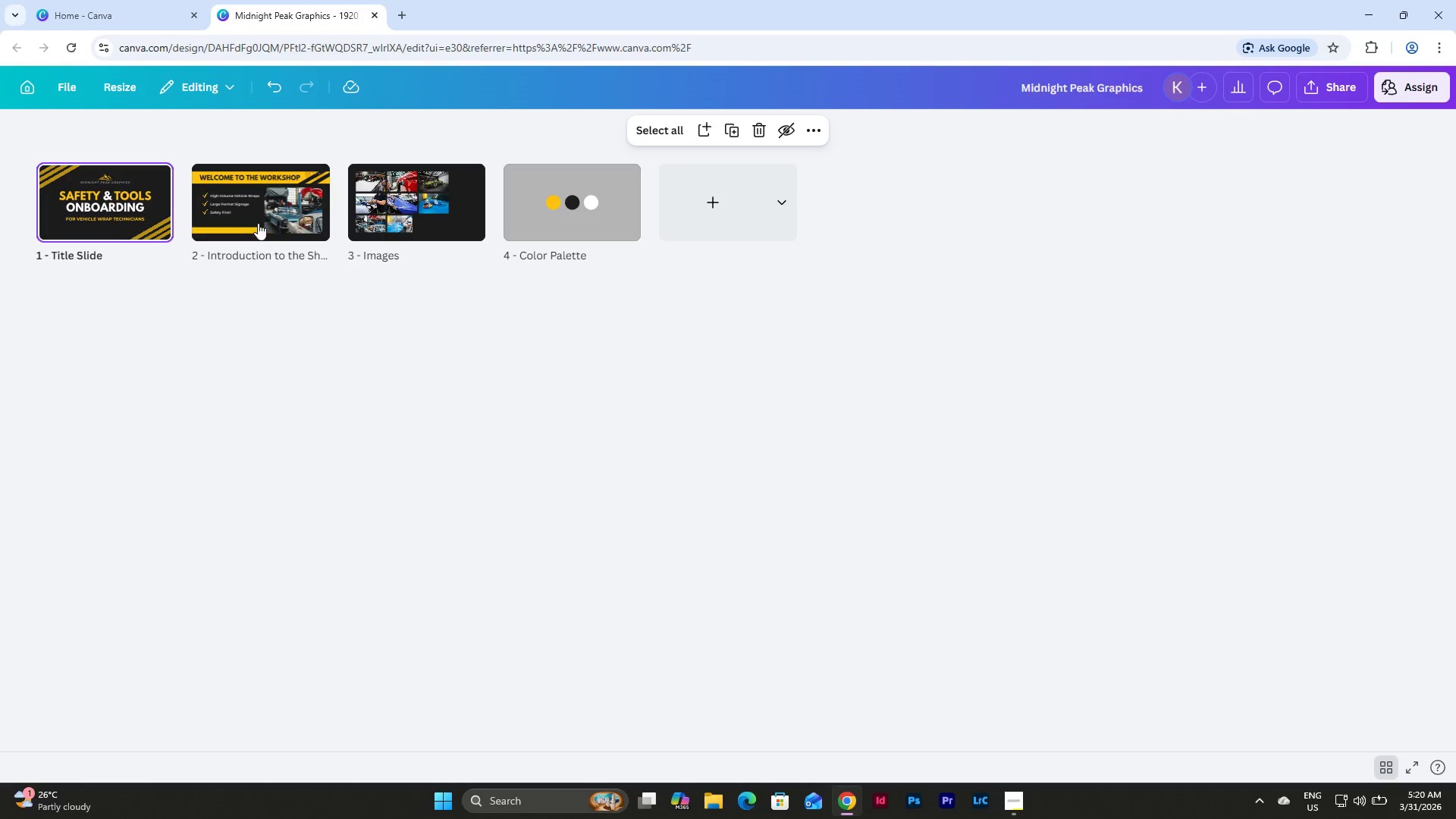 
double_click([258, 222])
 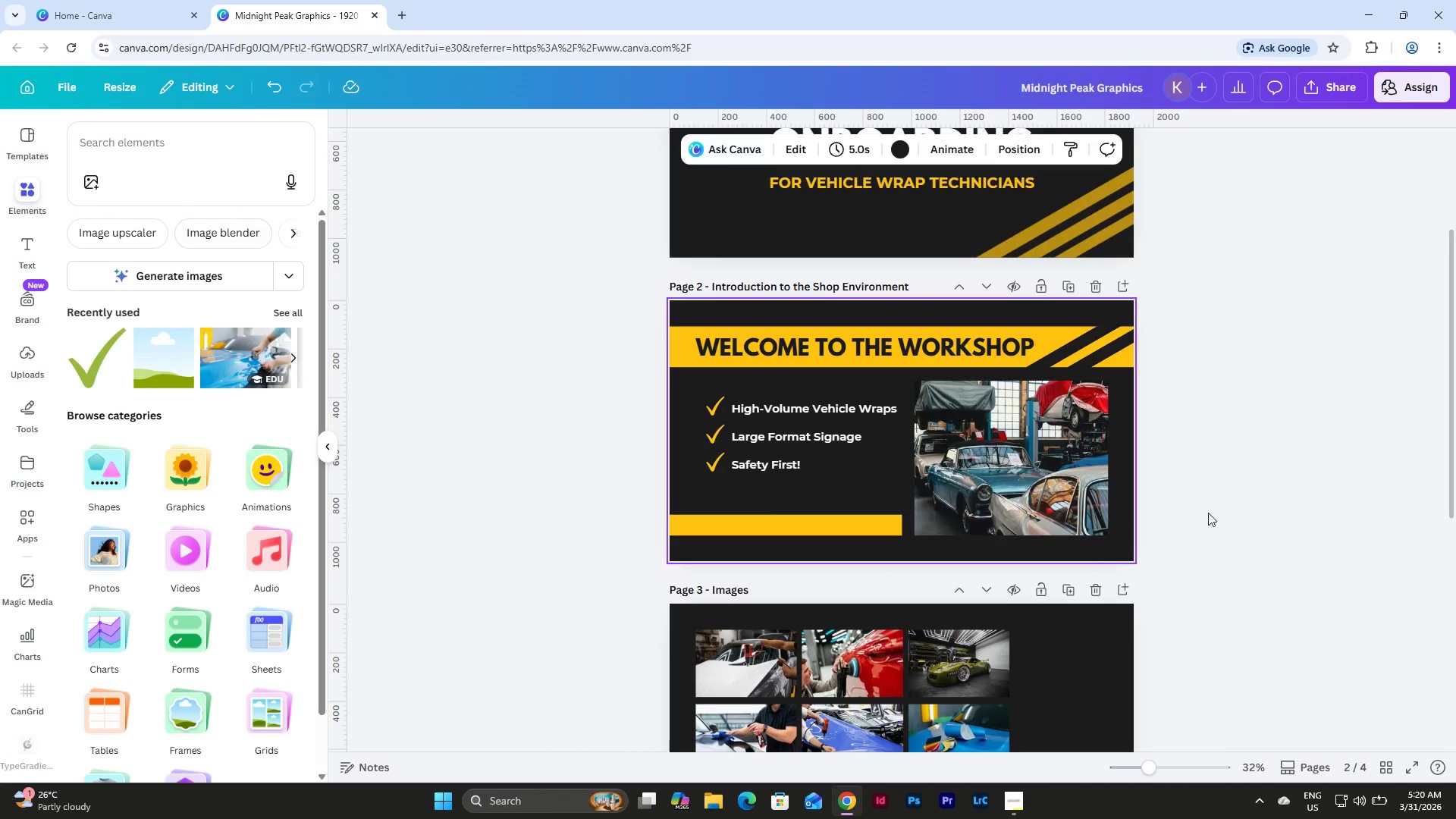 
left_click([1238, 473])
 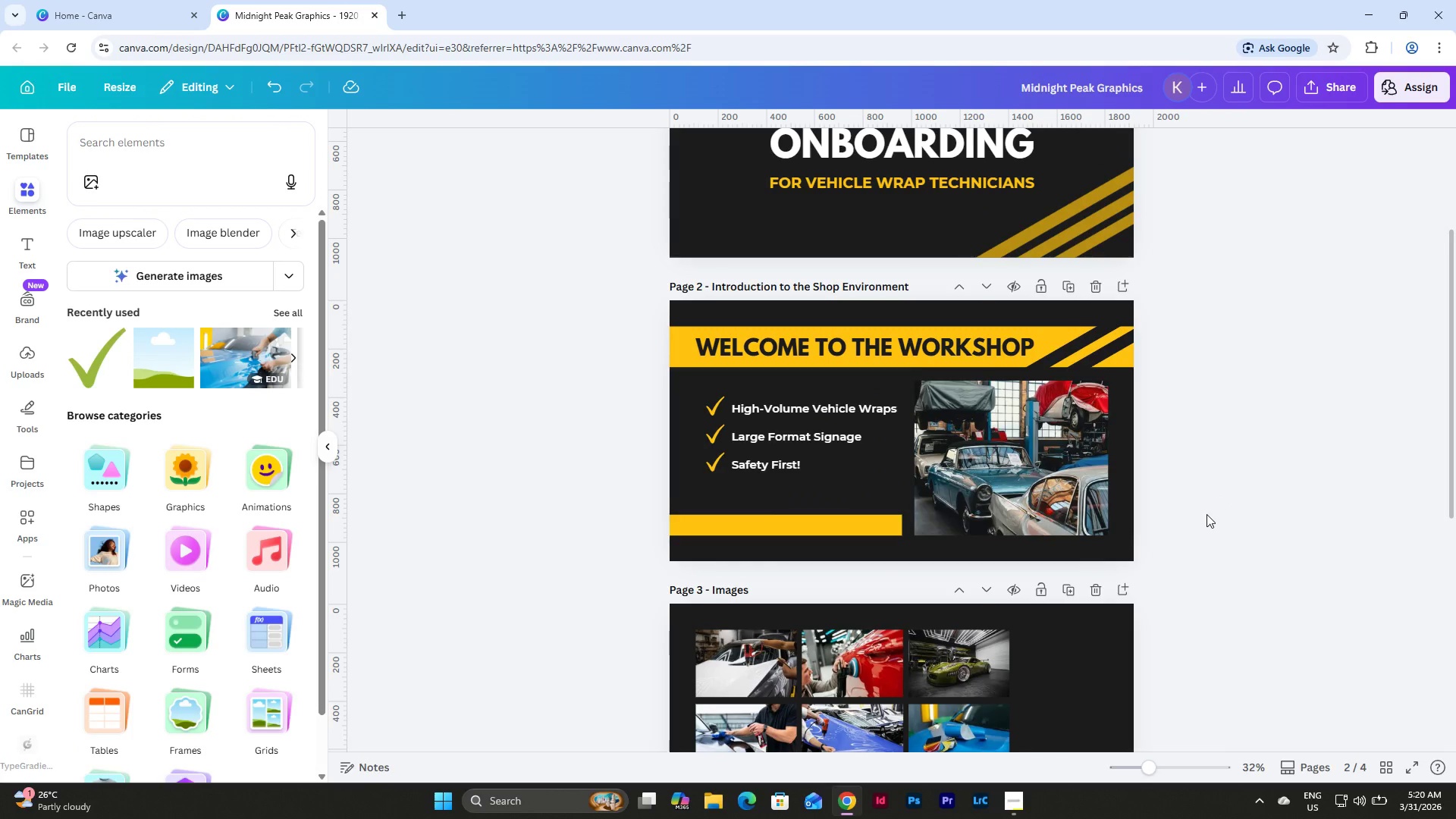 
scroll: coordinate [1168, 446], scroll_direction: none, amount: 0.0
 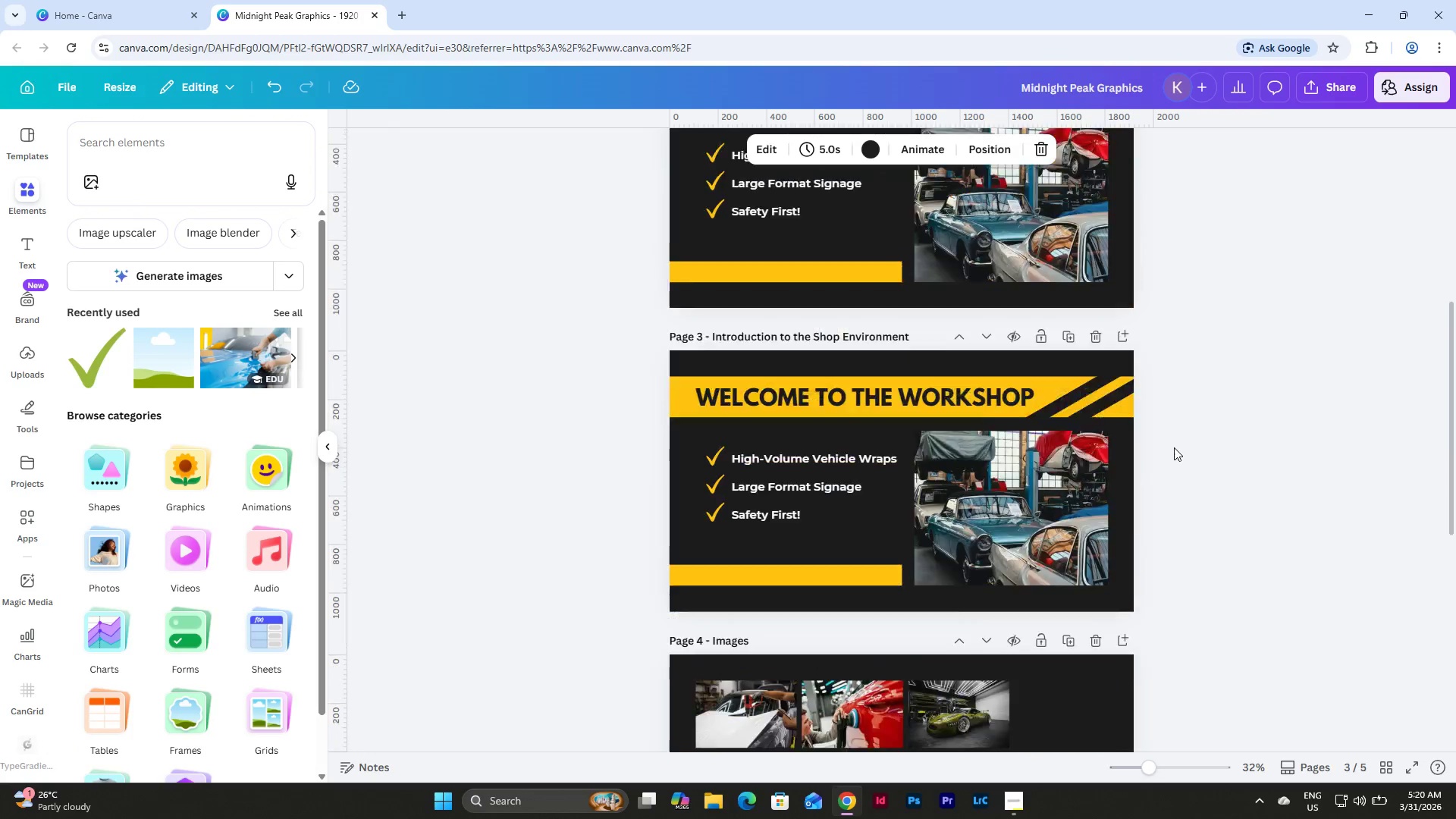 
scroll: coordinate [1174, 447], scroll_direction: up, amount: 6.0
 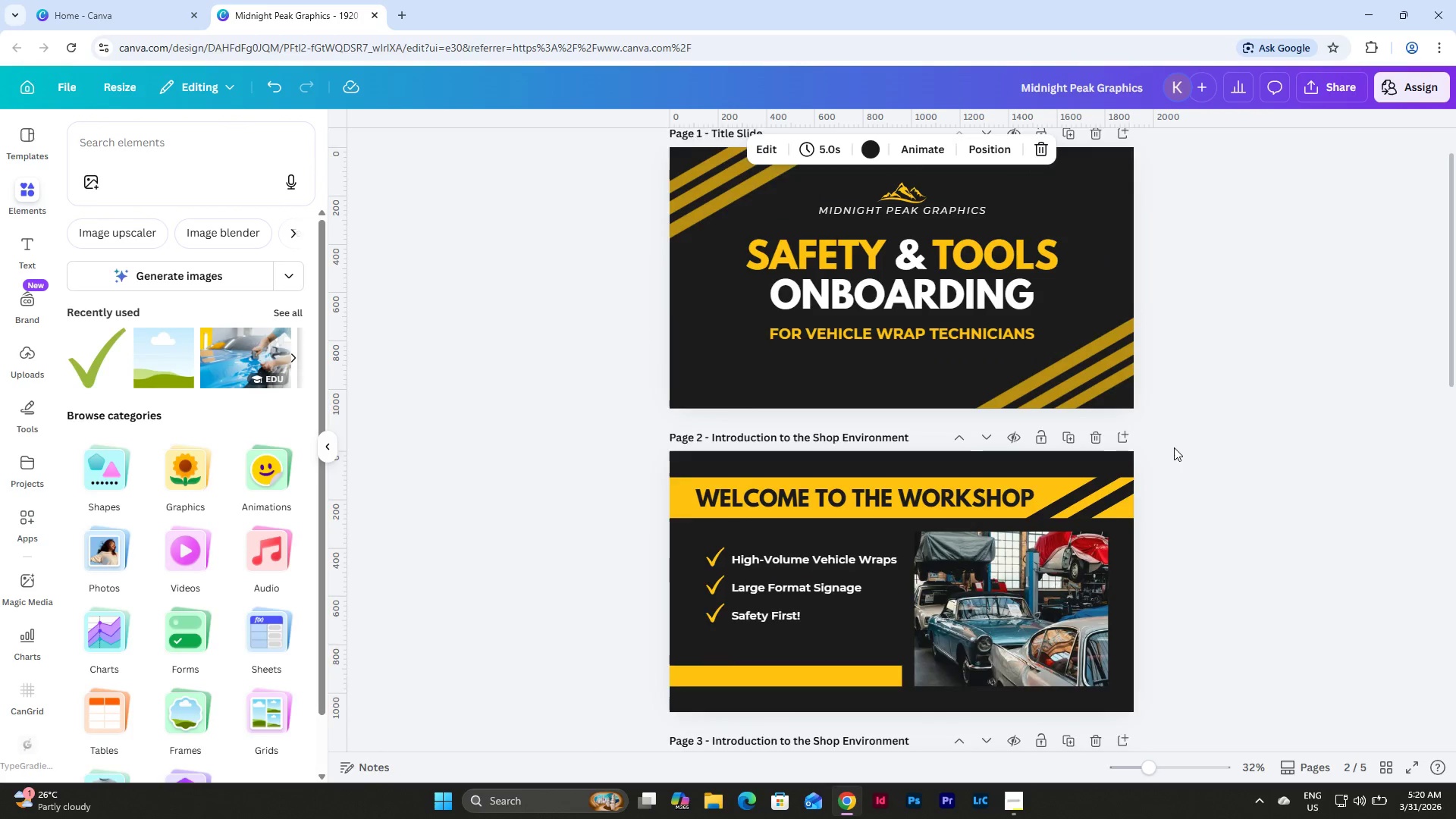 
scroll: coordinate [1163, 444], scroll_direction: down, amount: 6.0
 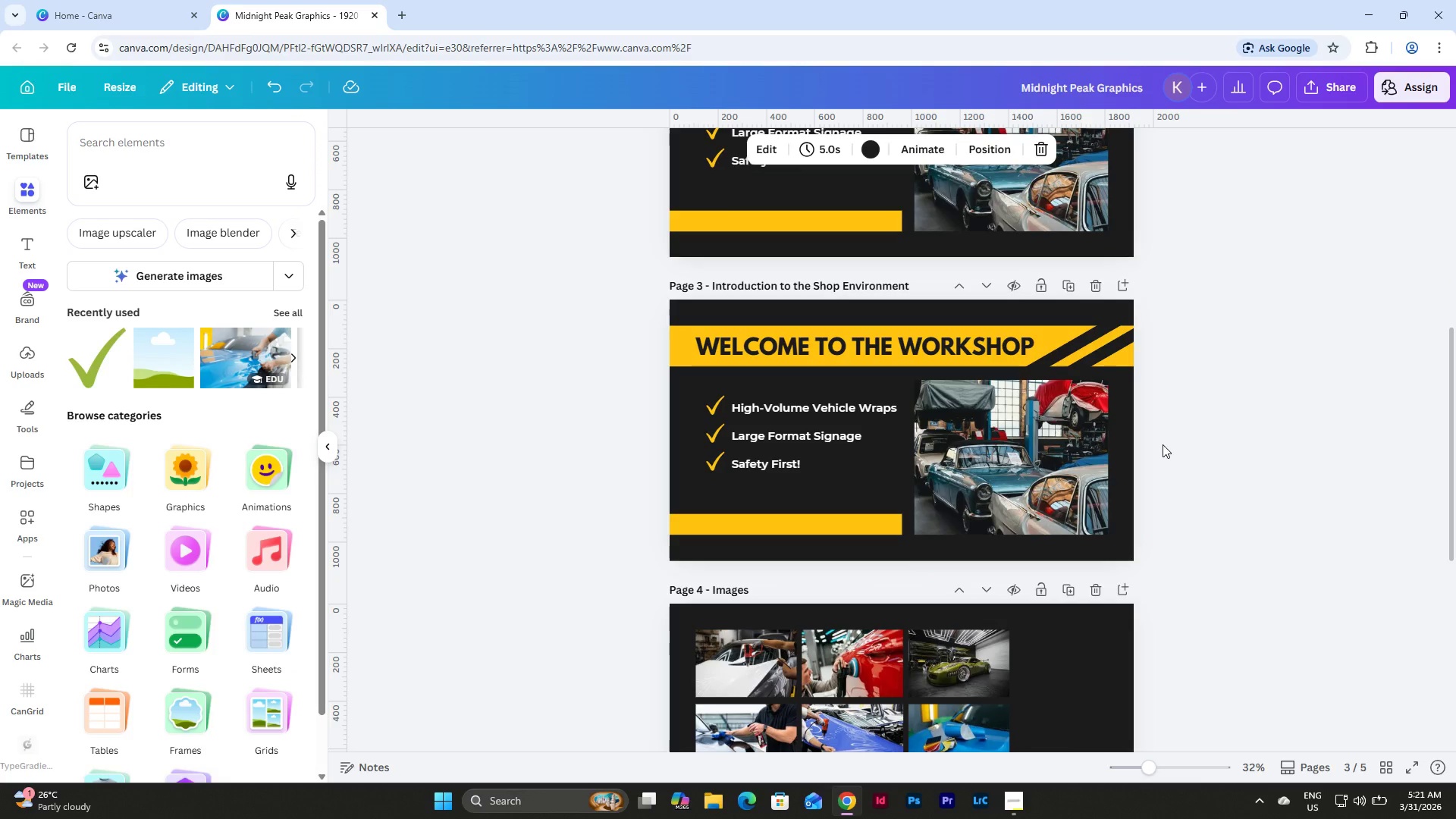 
wait(17.4)
 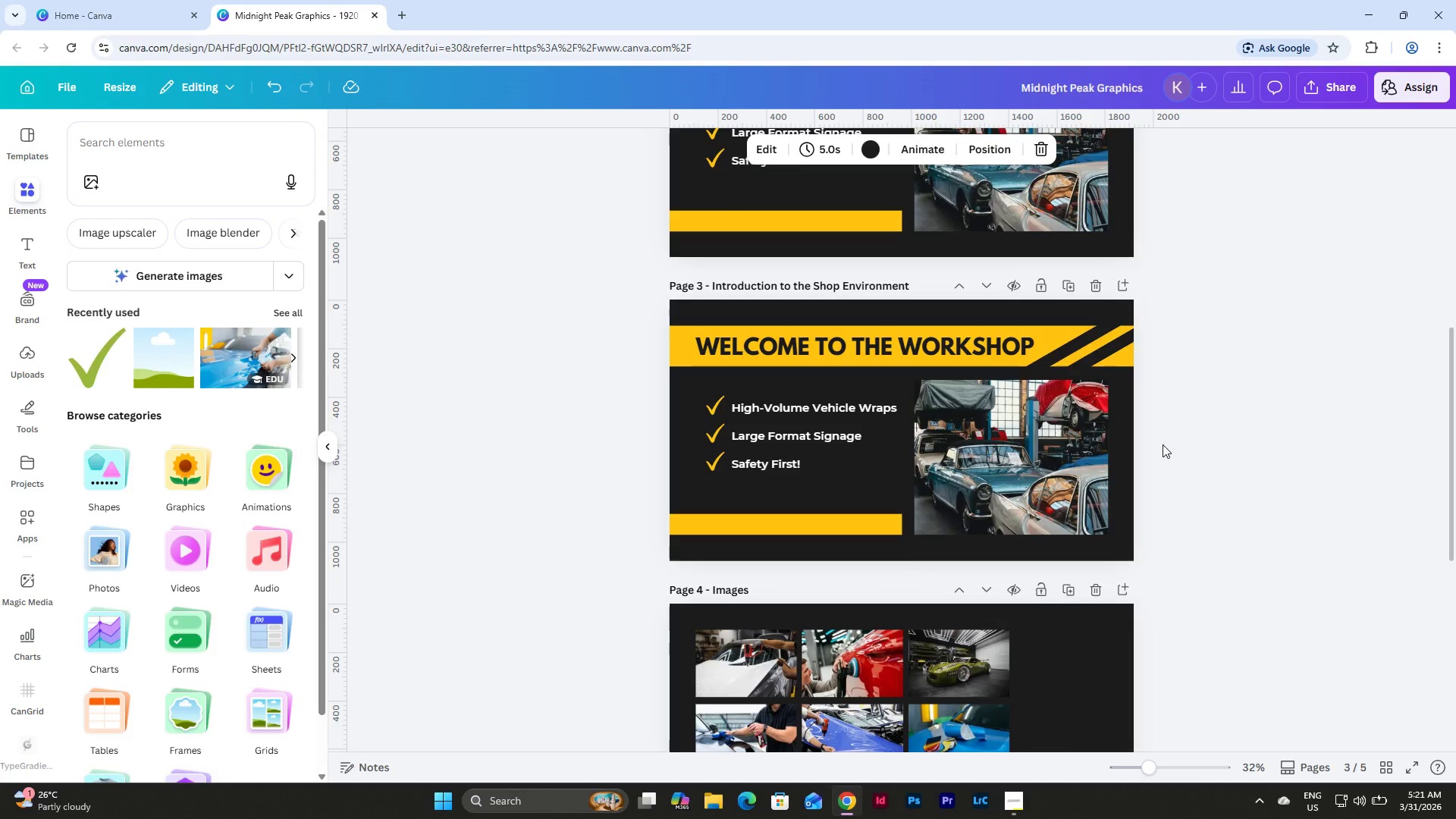 
scroll: coordinate [1221, 460], scroll_direction: up, amount: 3.0
 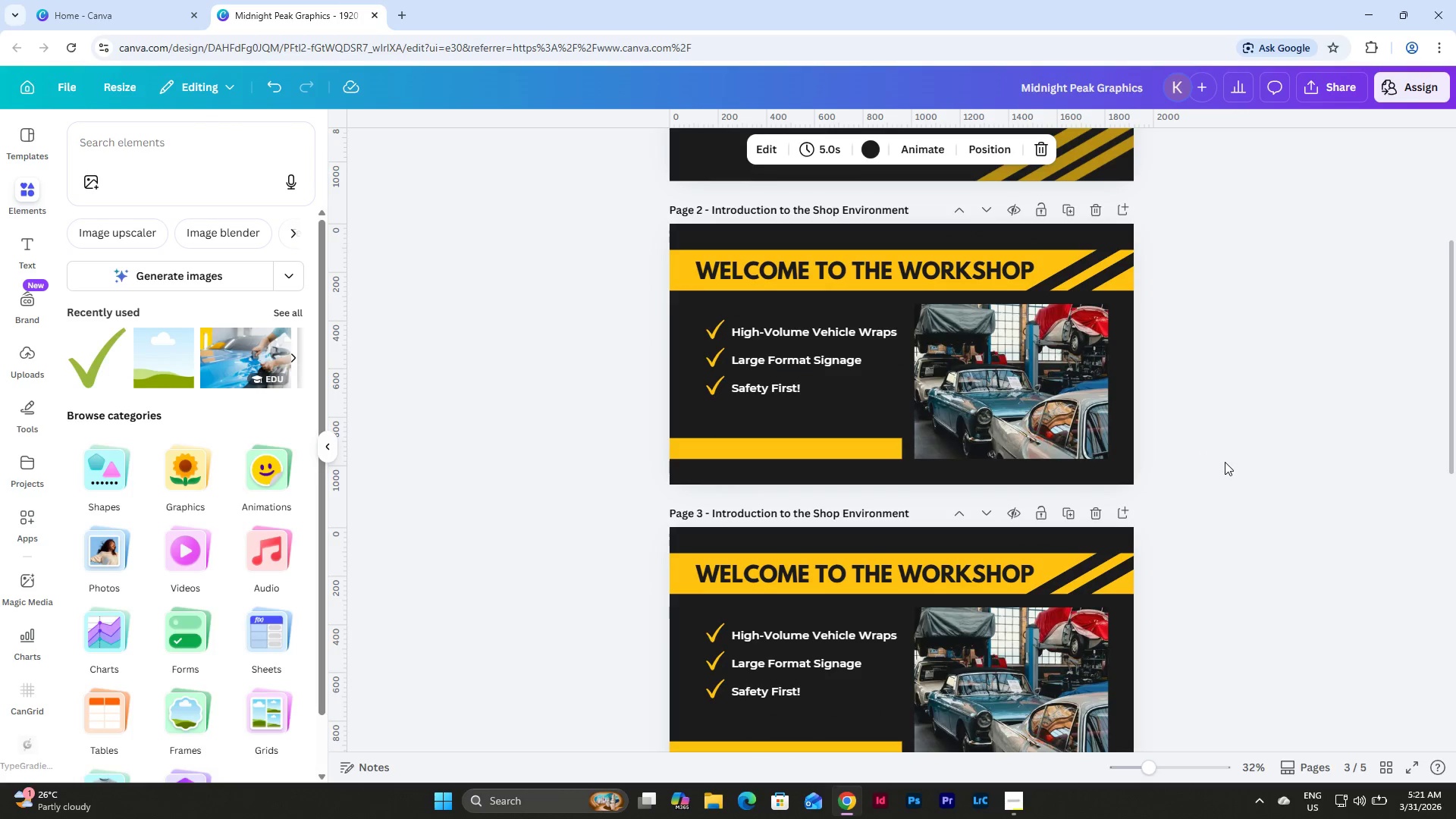 
scroll: coordinate [1228, 493], scroll_direction: down, amount: 2.0
 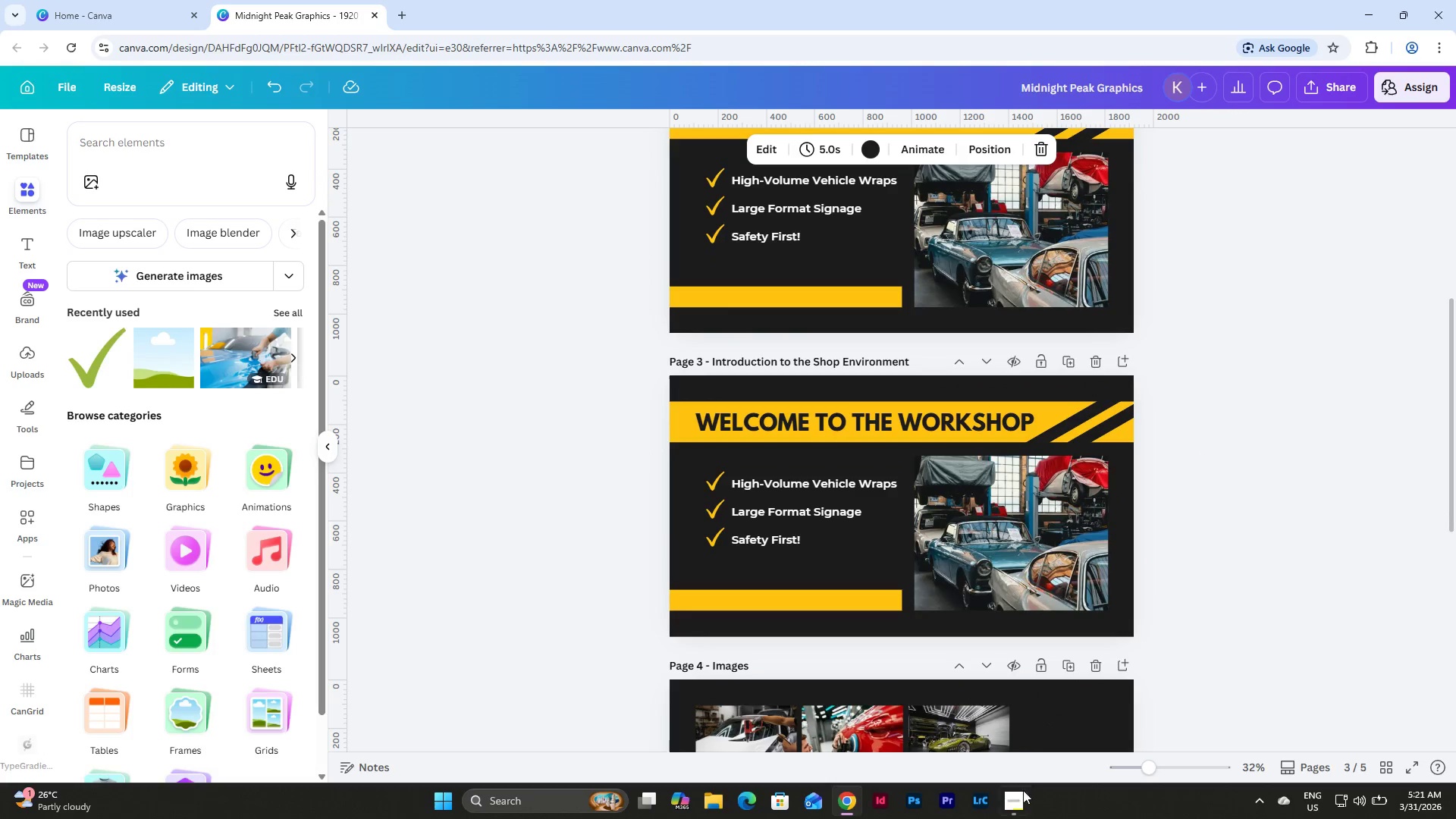 
left_click([1016, 807])